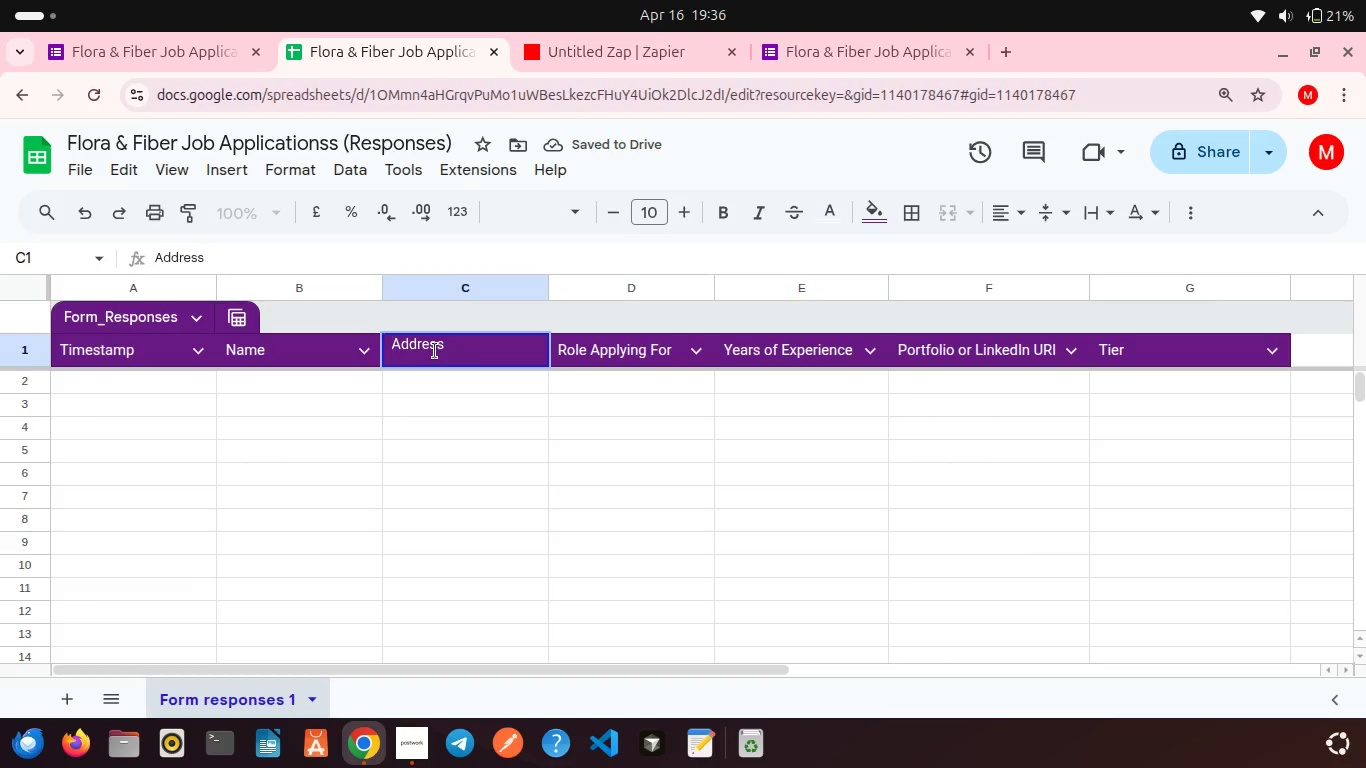 
key(Backspace)
 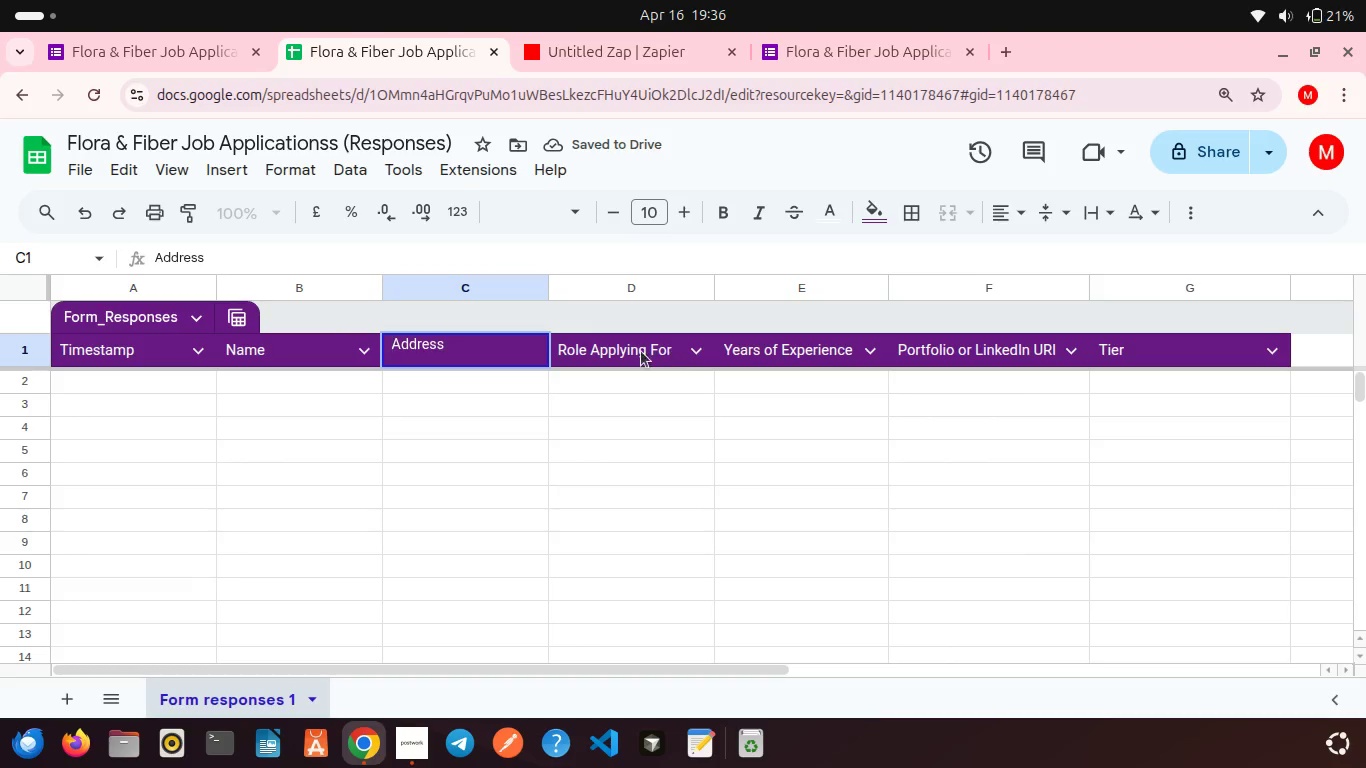 
left_click([637, 350])
 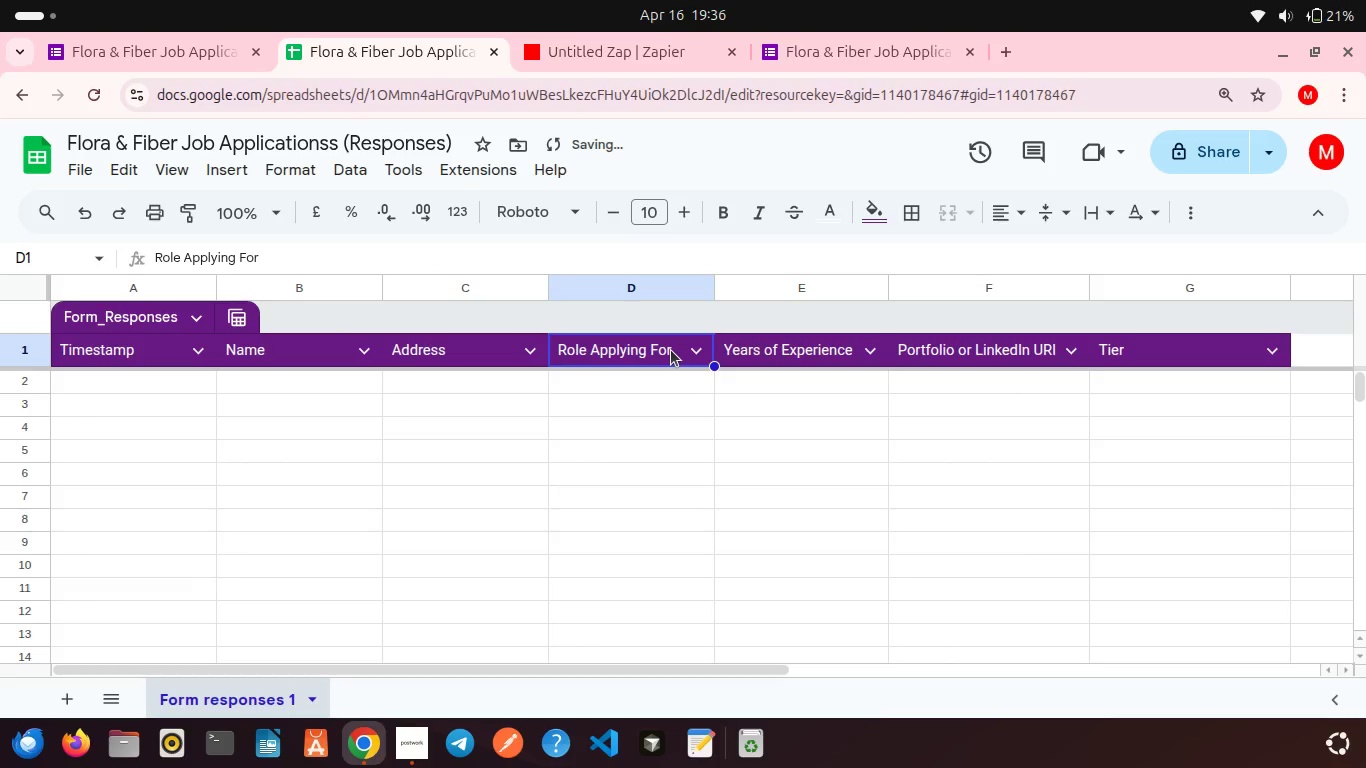 
double_click([671, 350])
 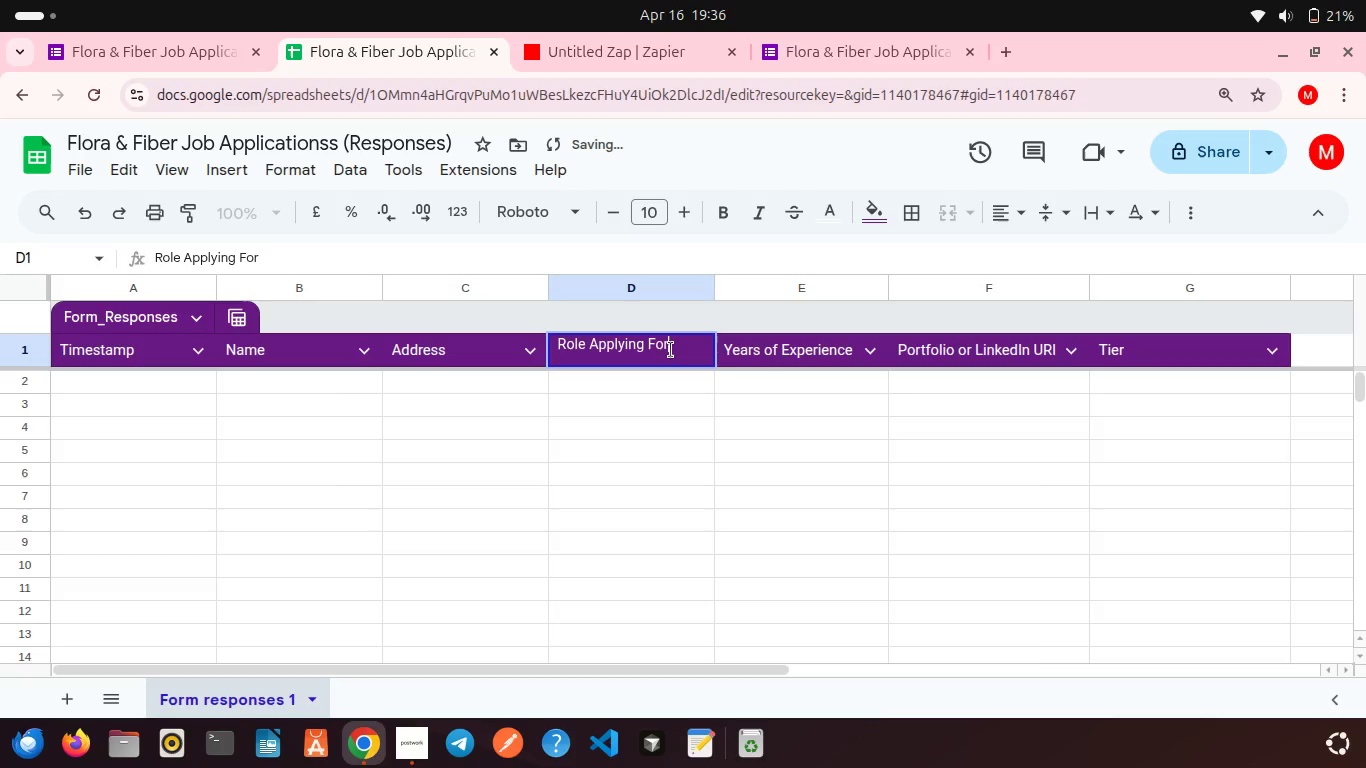 
key(Backspace)
 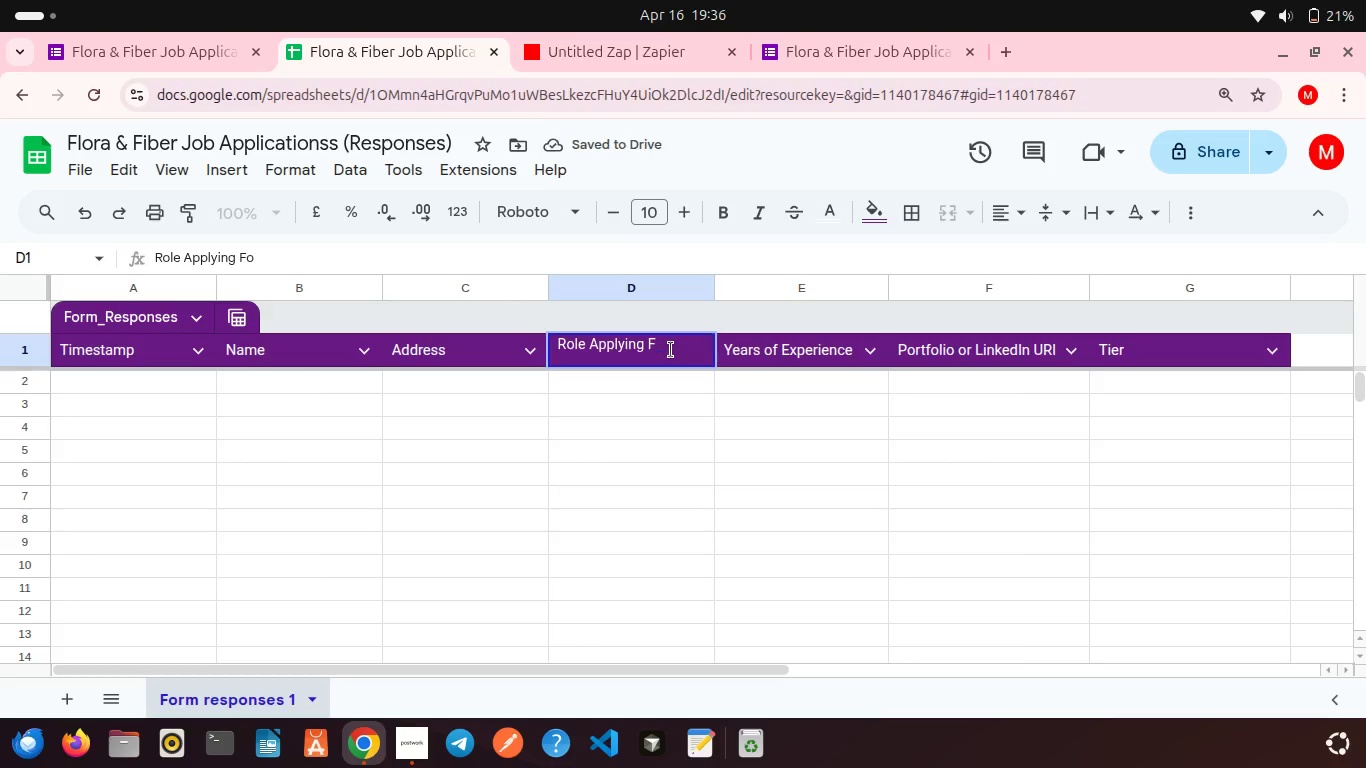 
key(Backspace)
 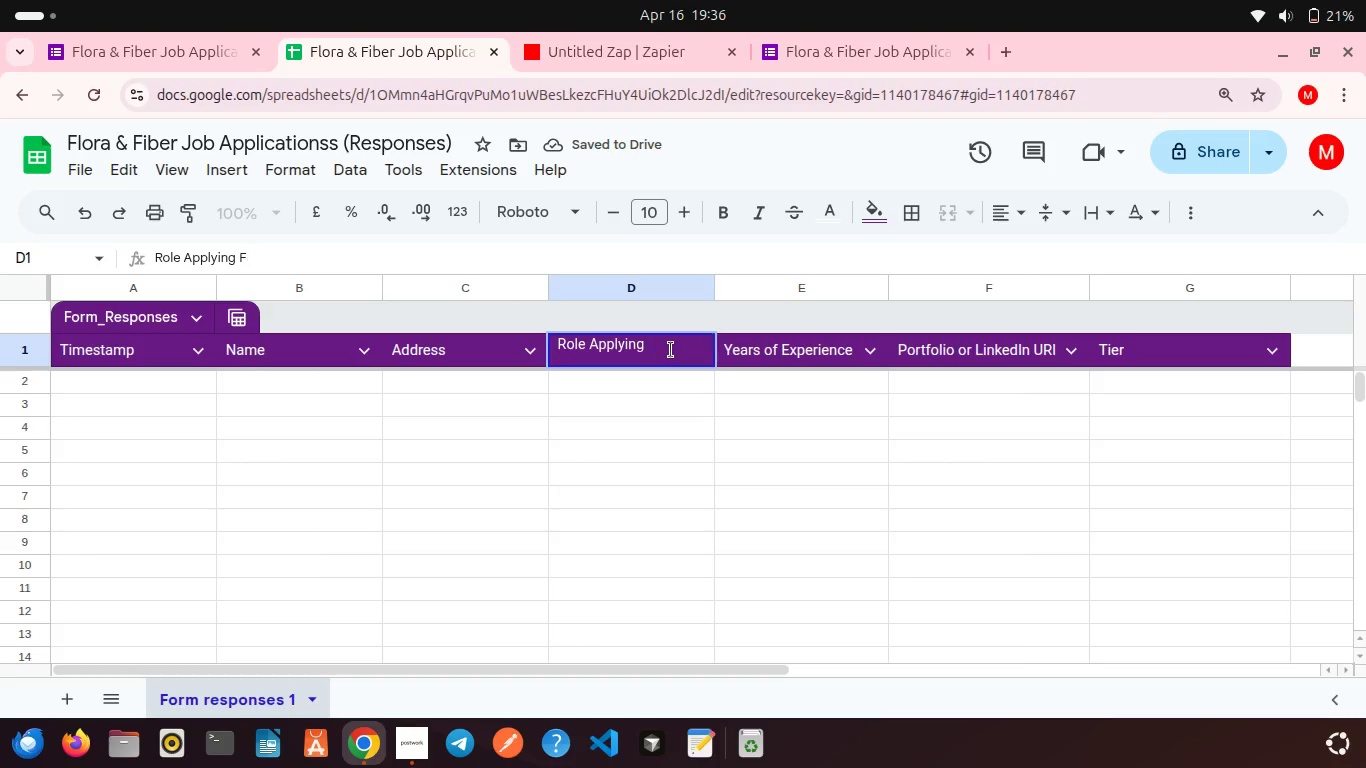 
key(Backspace)
 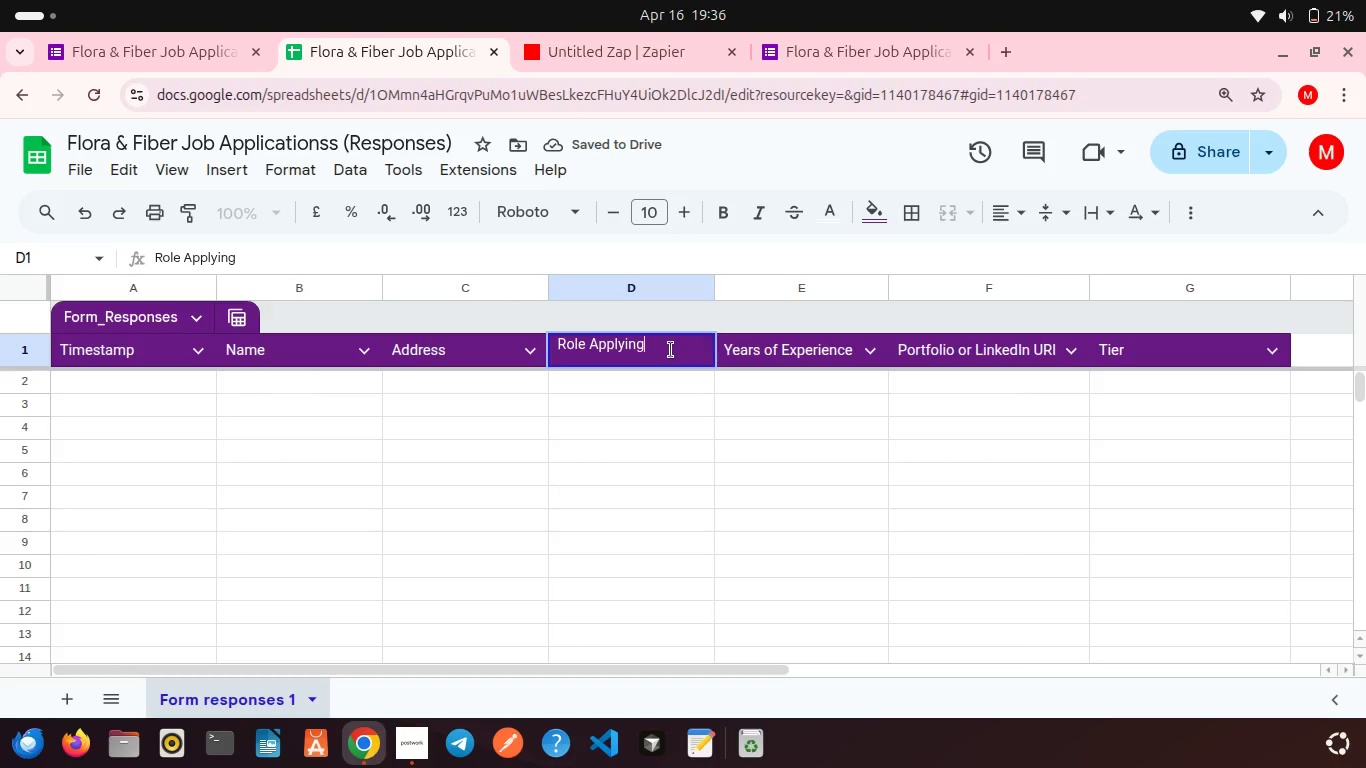 
key(Backspace)
 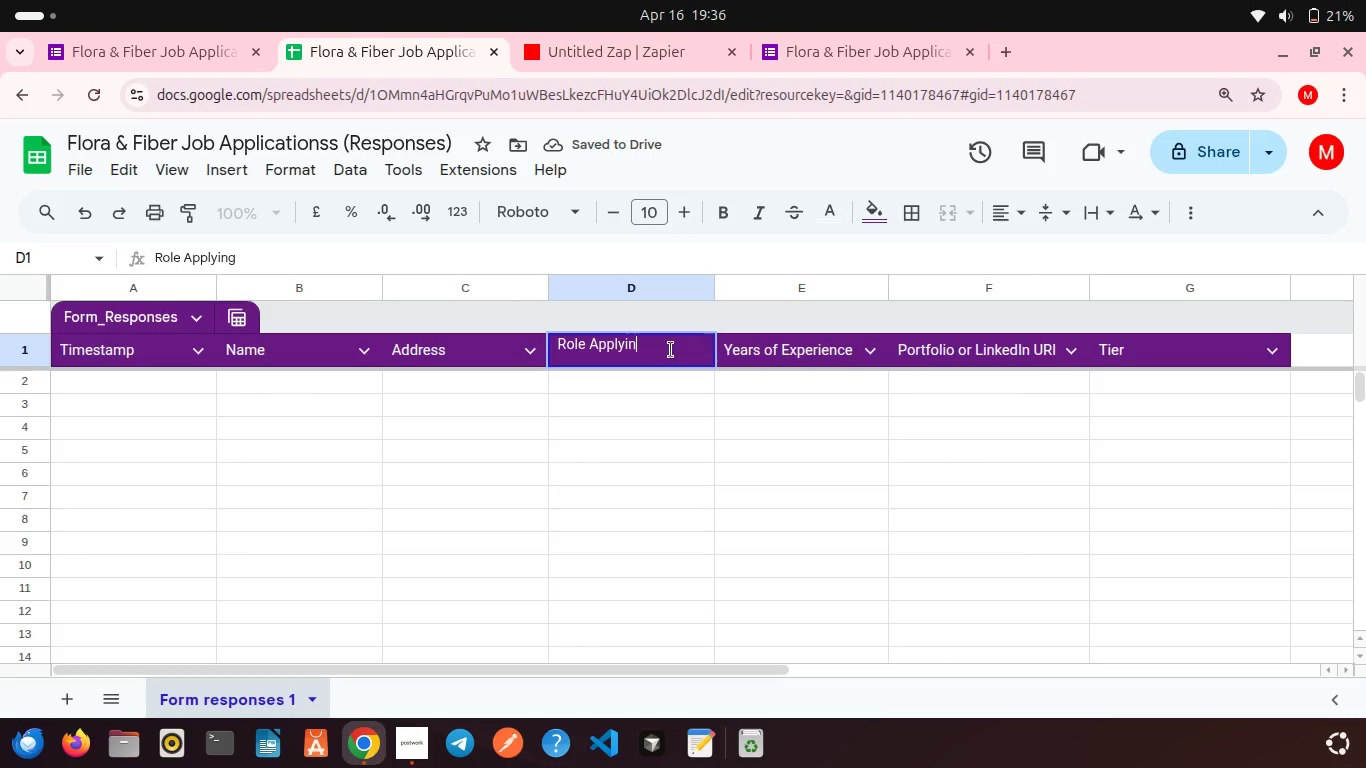 
key(Backspace)
 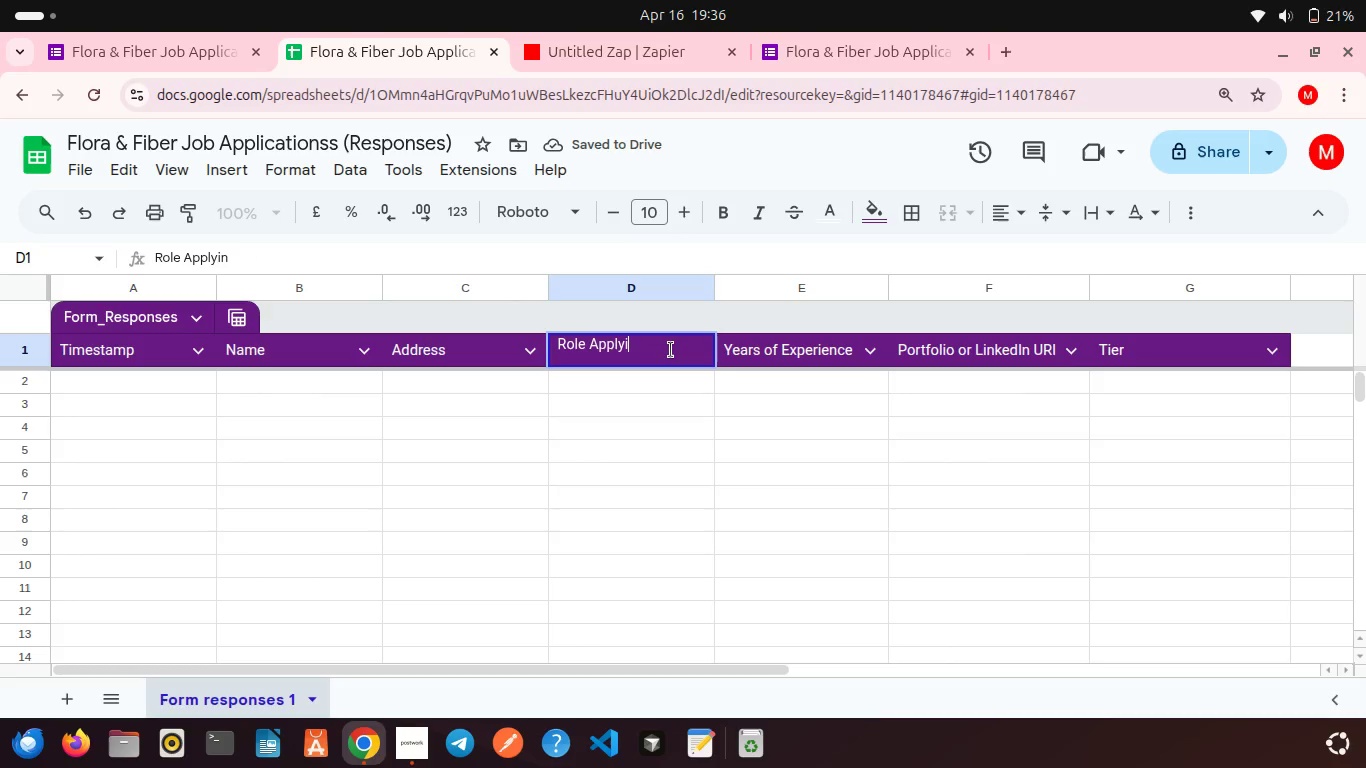 
key(Backspace)
 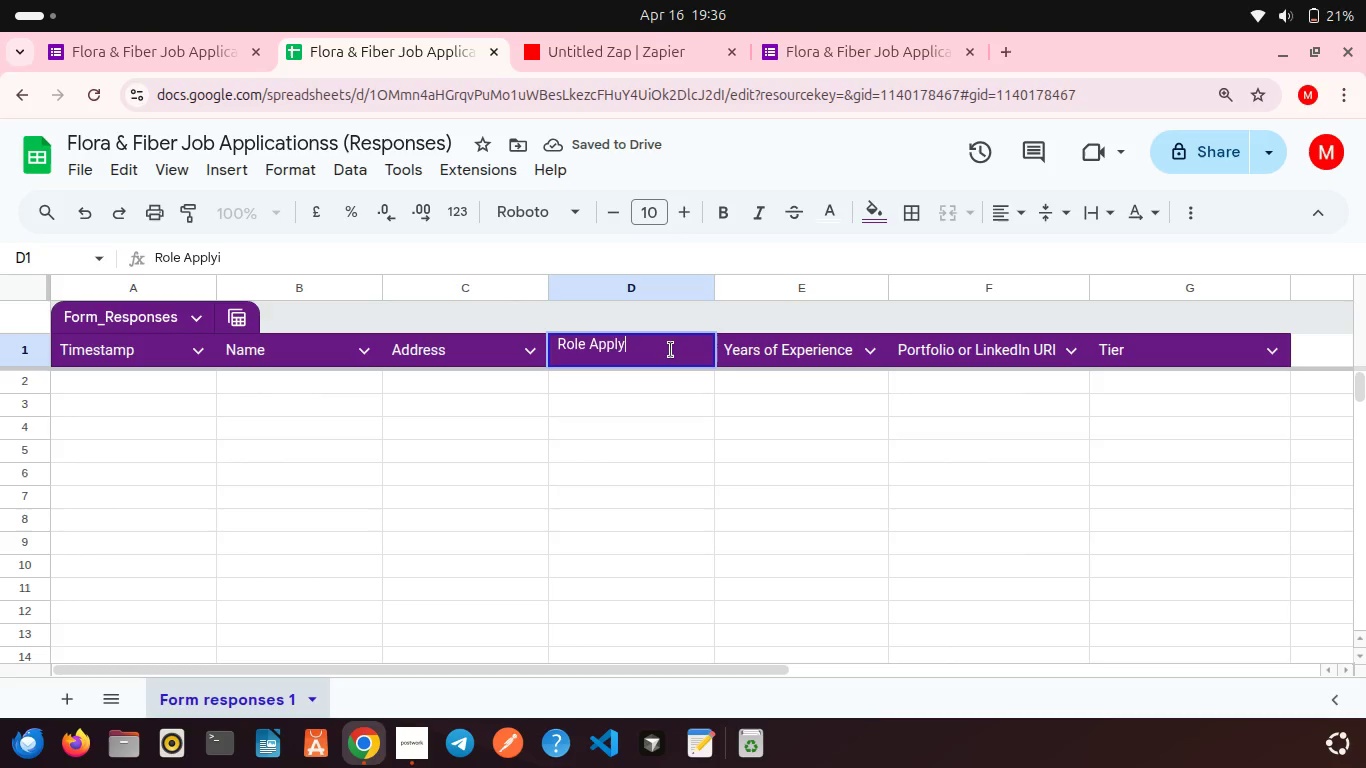 
key(Backspace)
 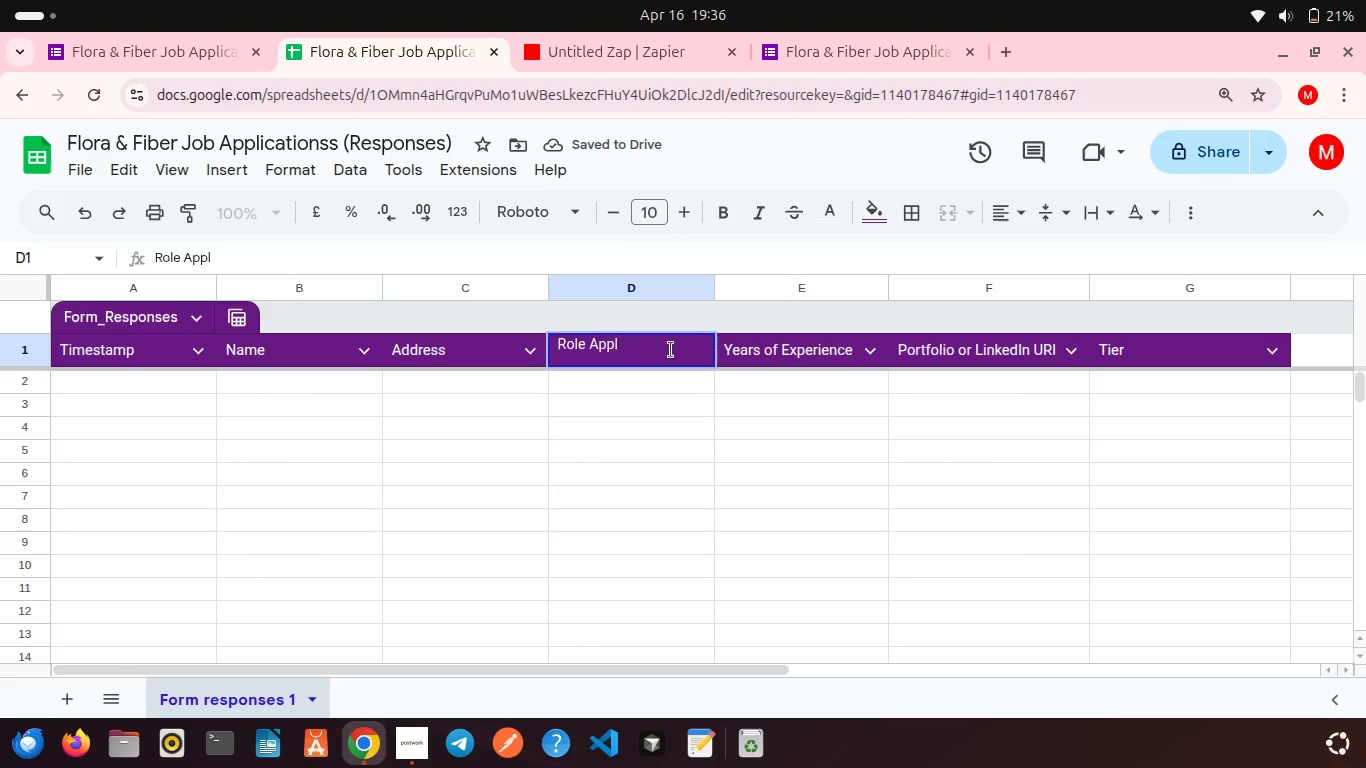 
key(Backspace)
 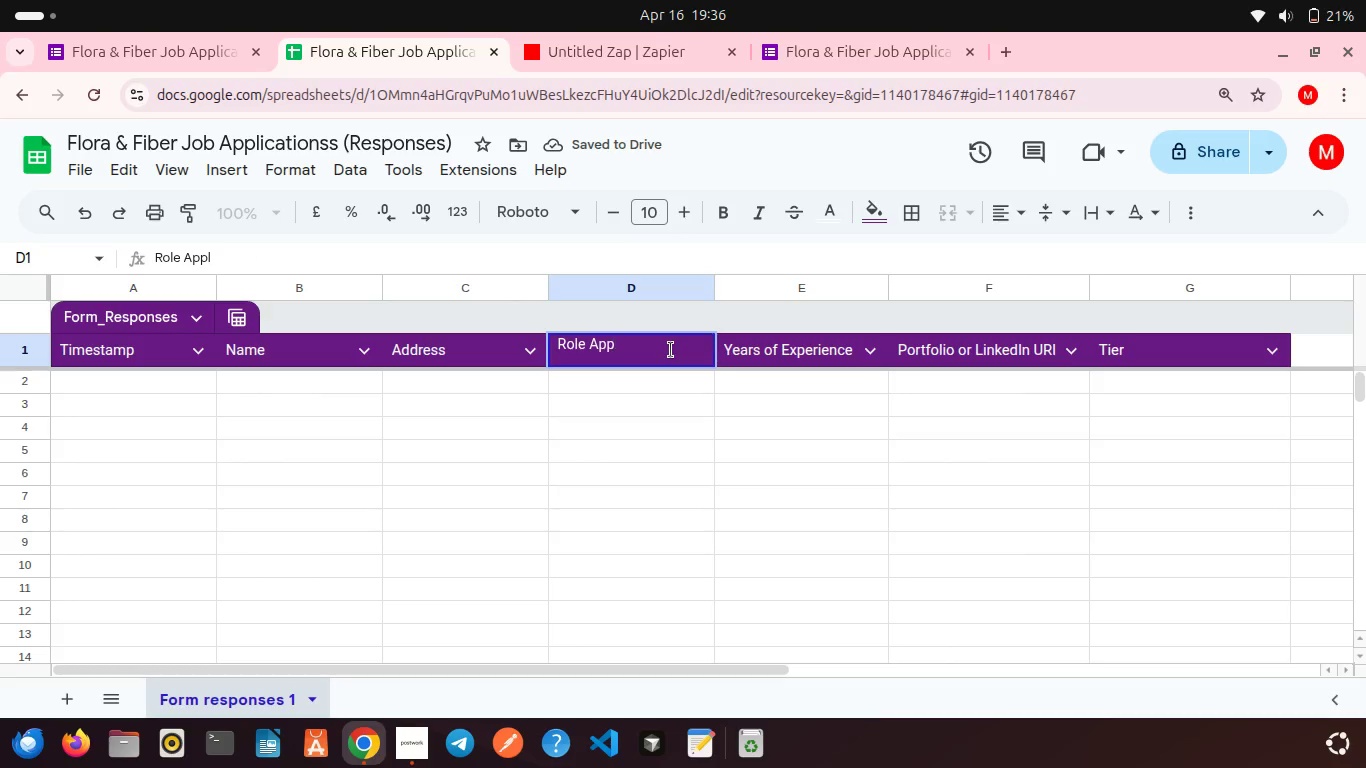 
key(Backspace)
 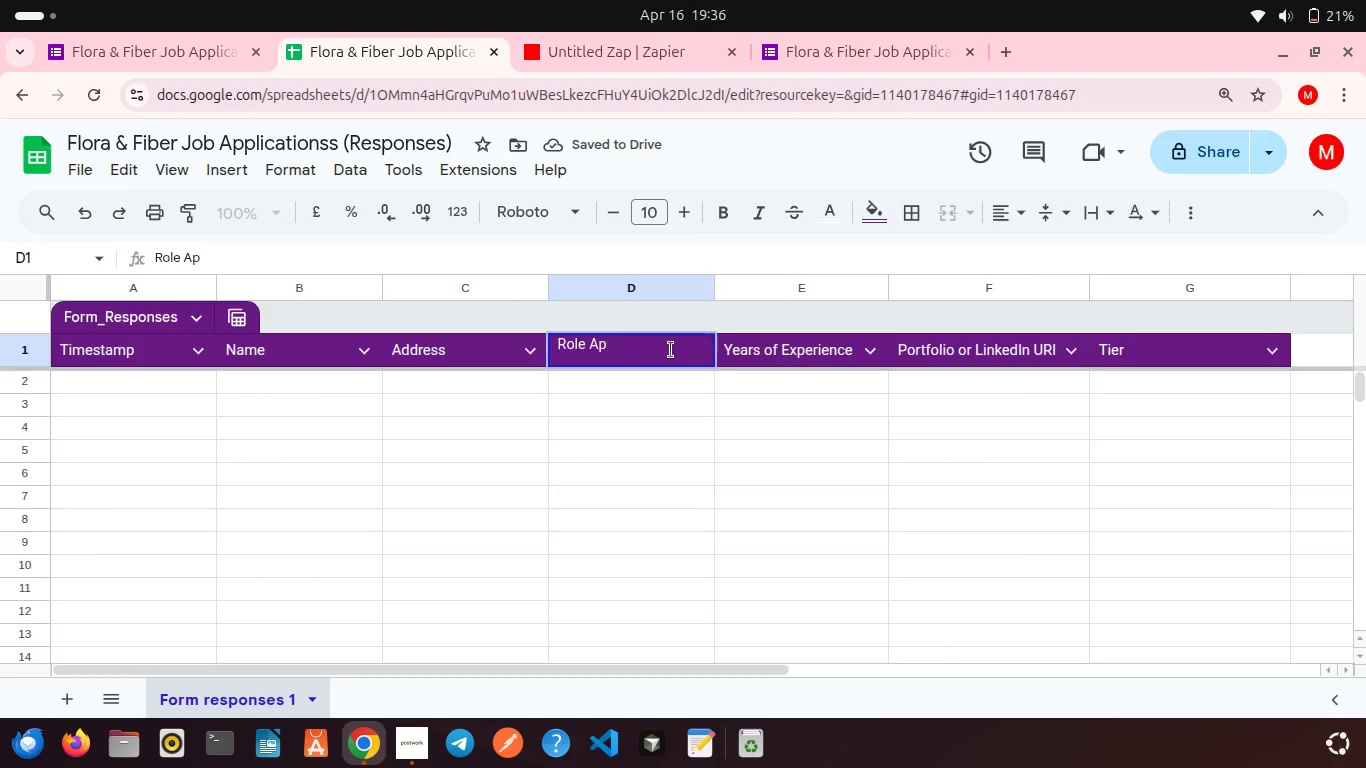 
key(Backspace)
 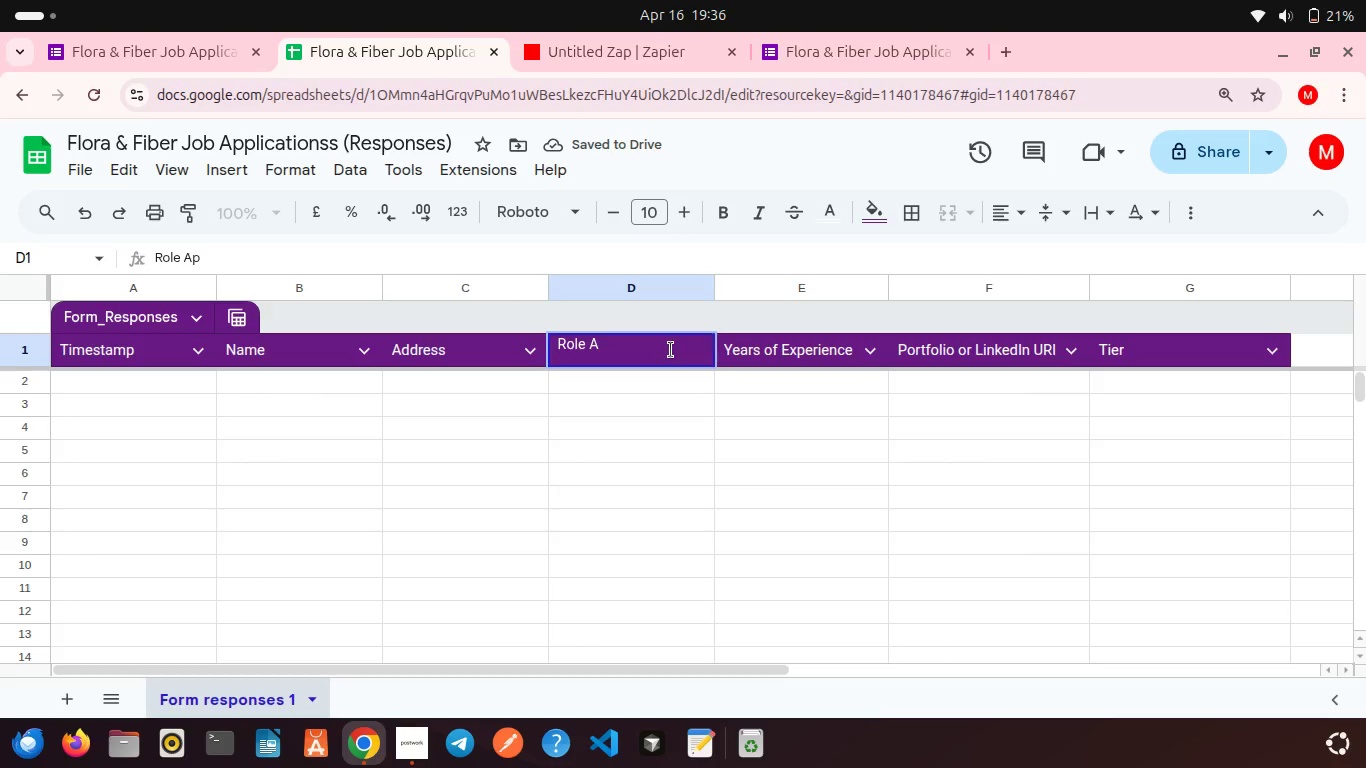 
key(Backspace)
 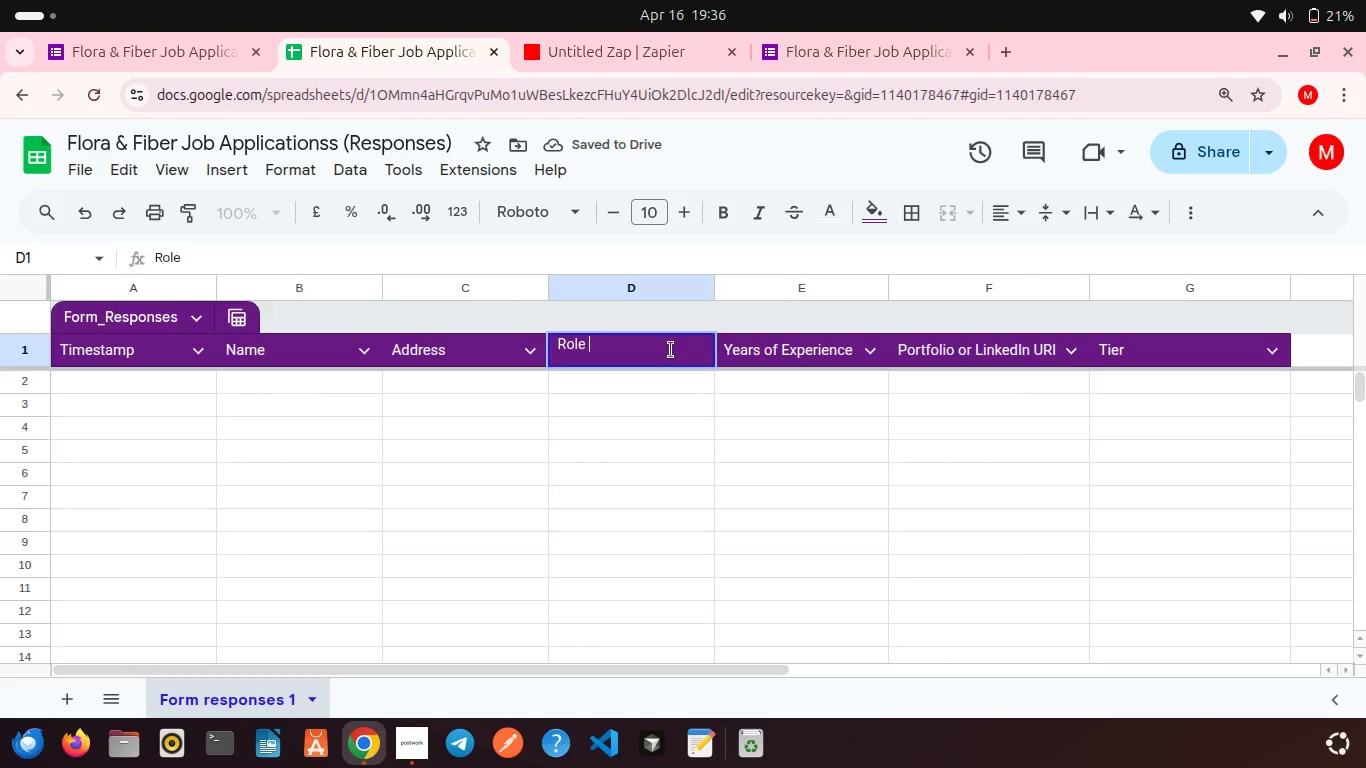 
key(Backspace)
 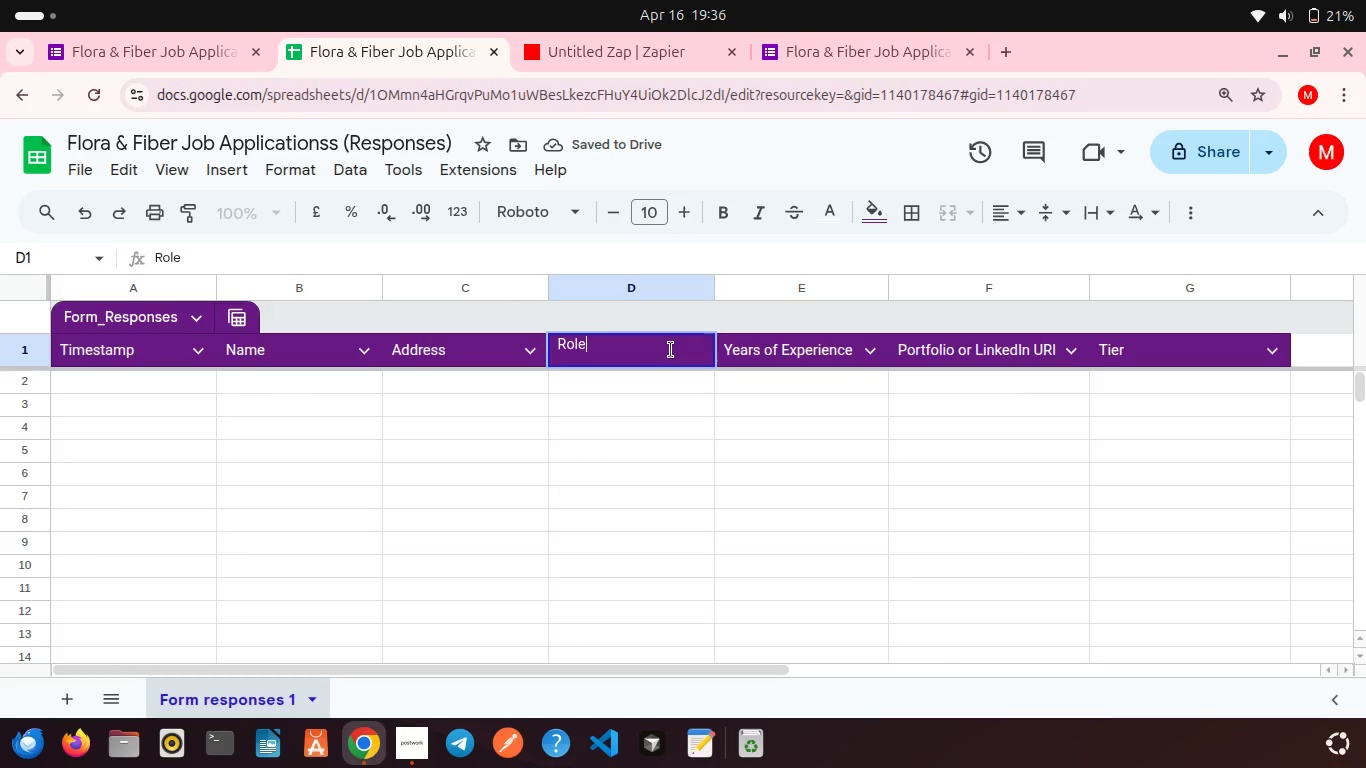 
key(Backspace)
 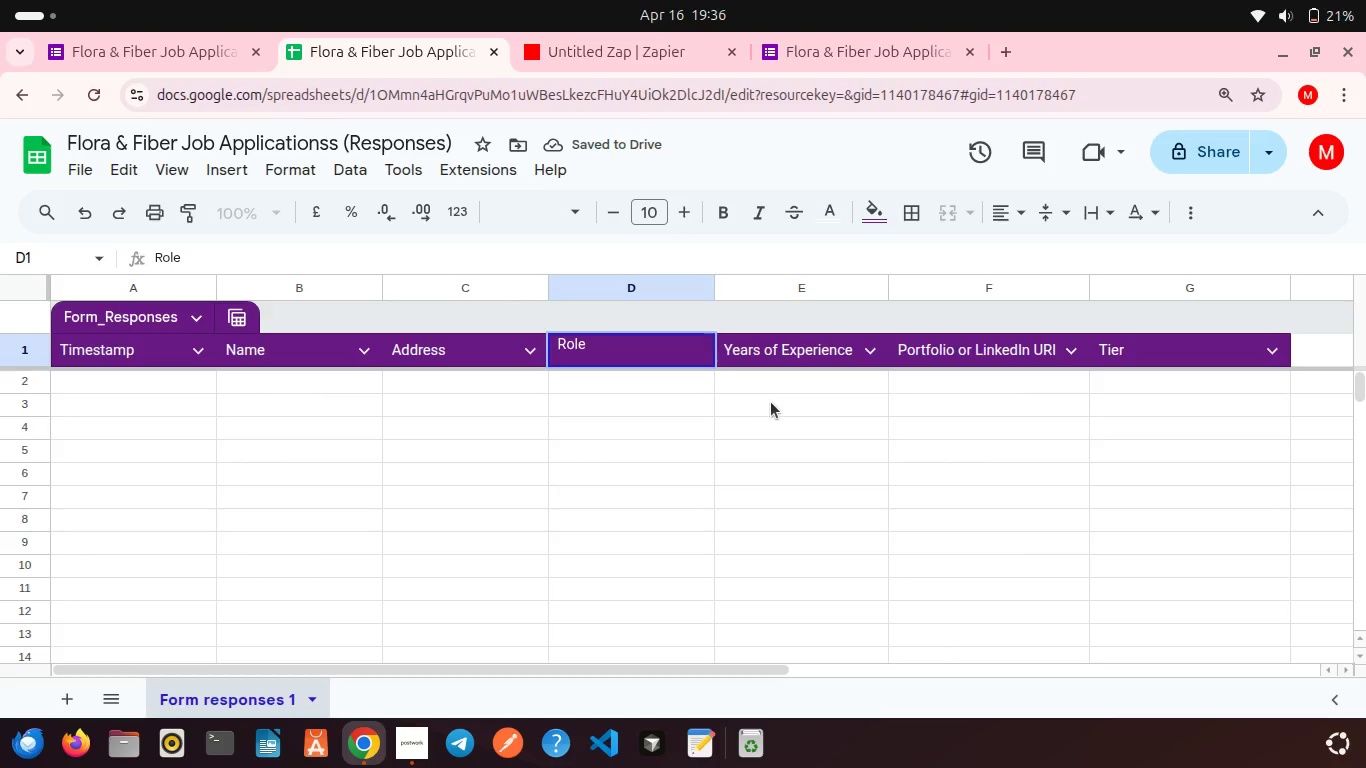 
left_click([771, 402])
 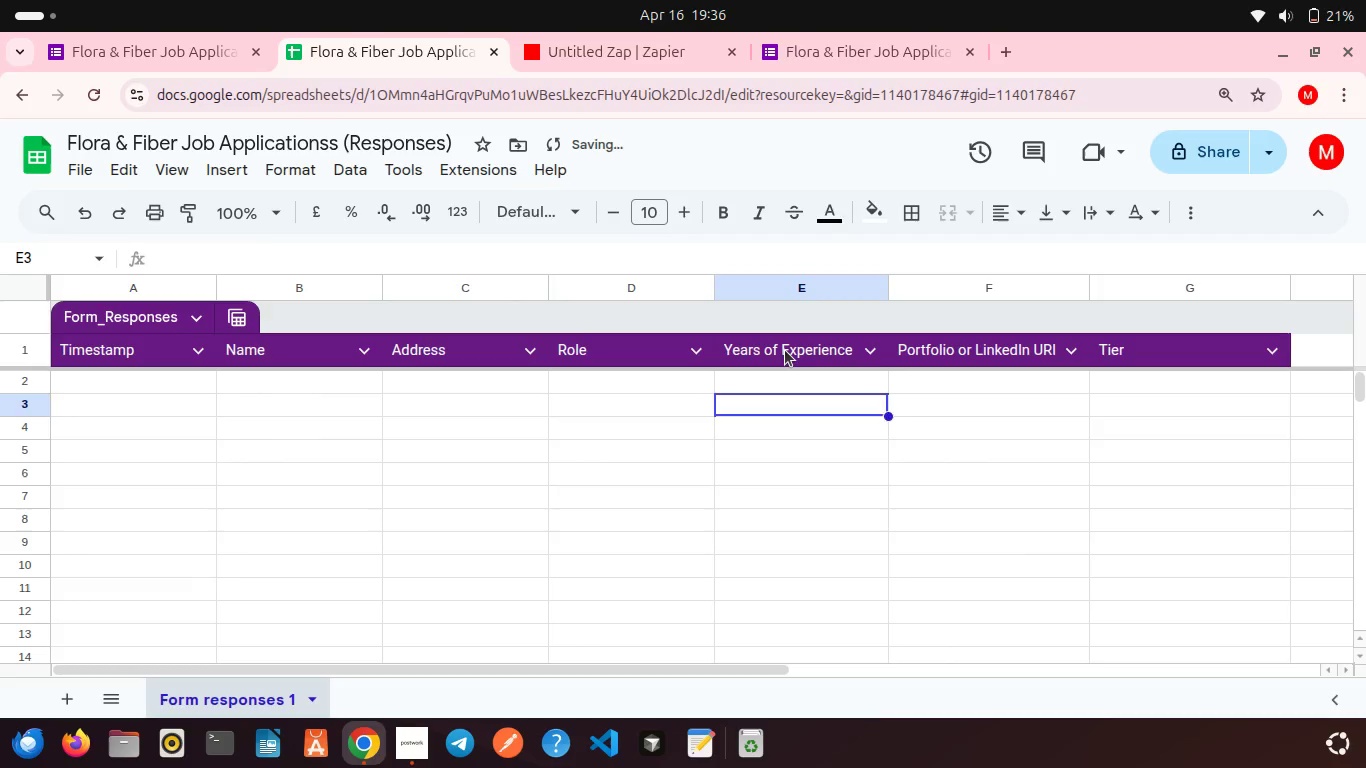 
double_click([785, 350])
 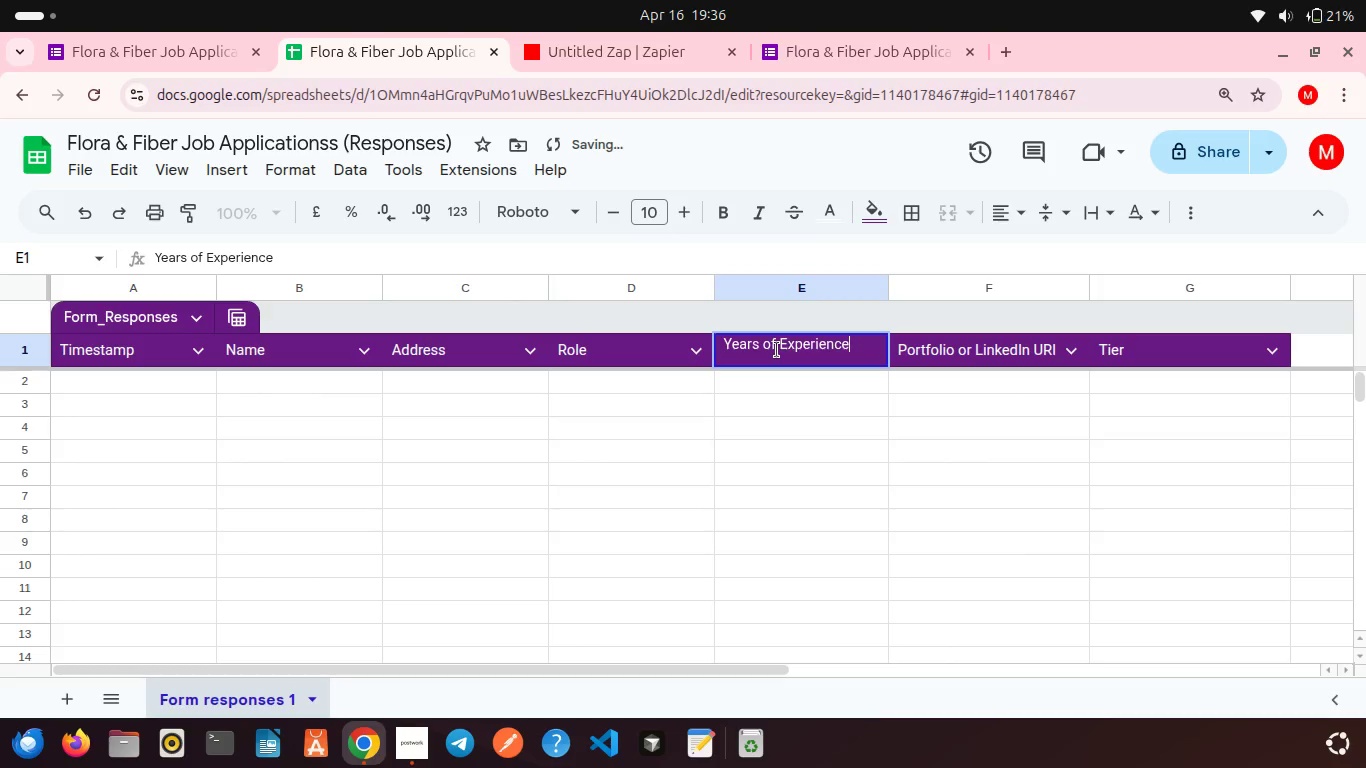 
left_click([777, 350])
 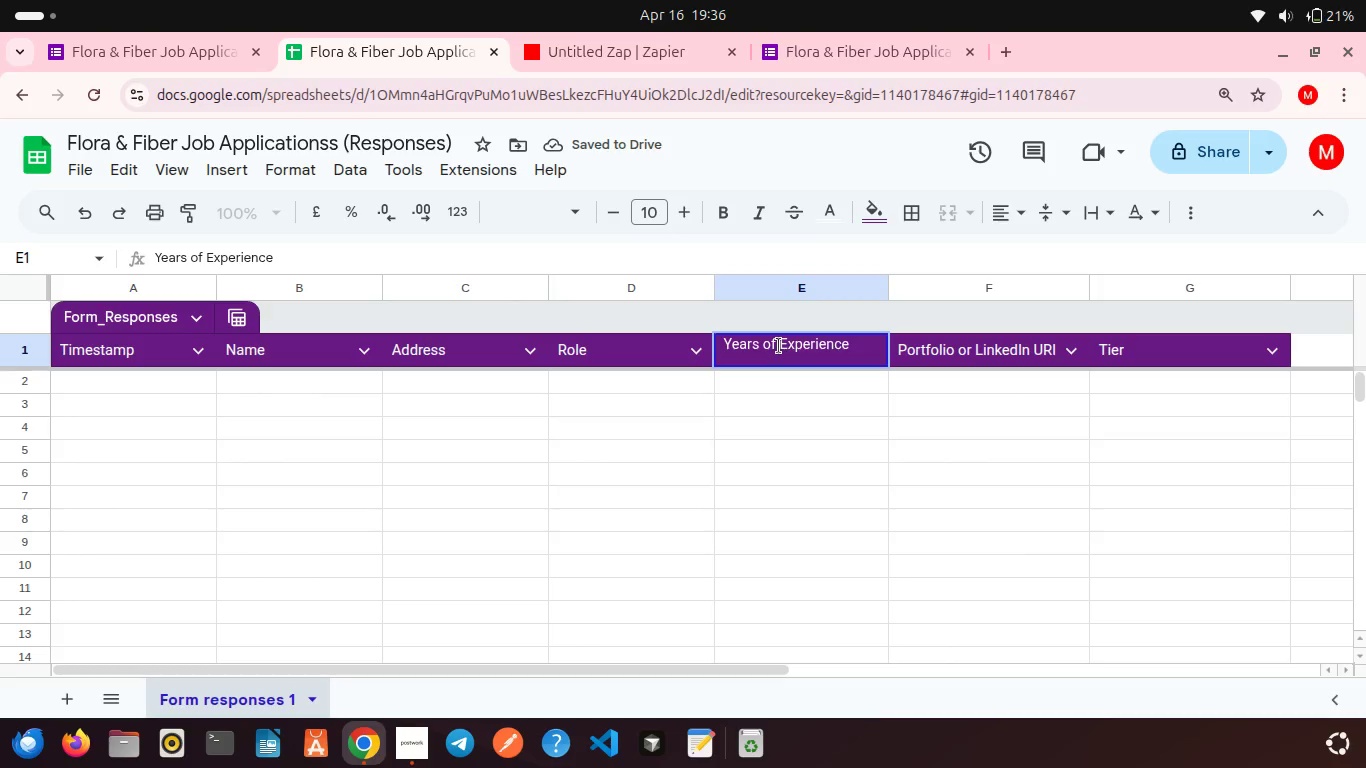 
left_click([779, 346])
 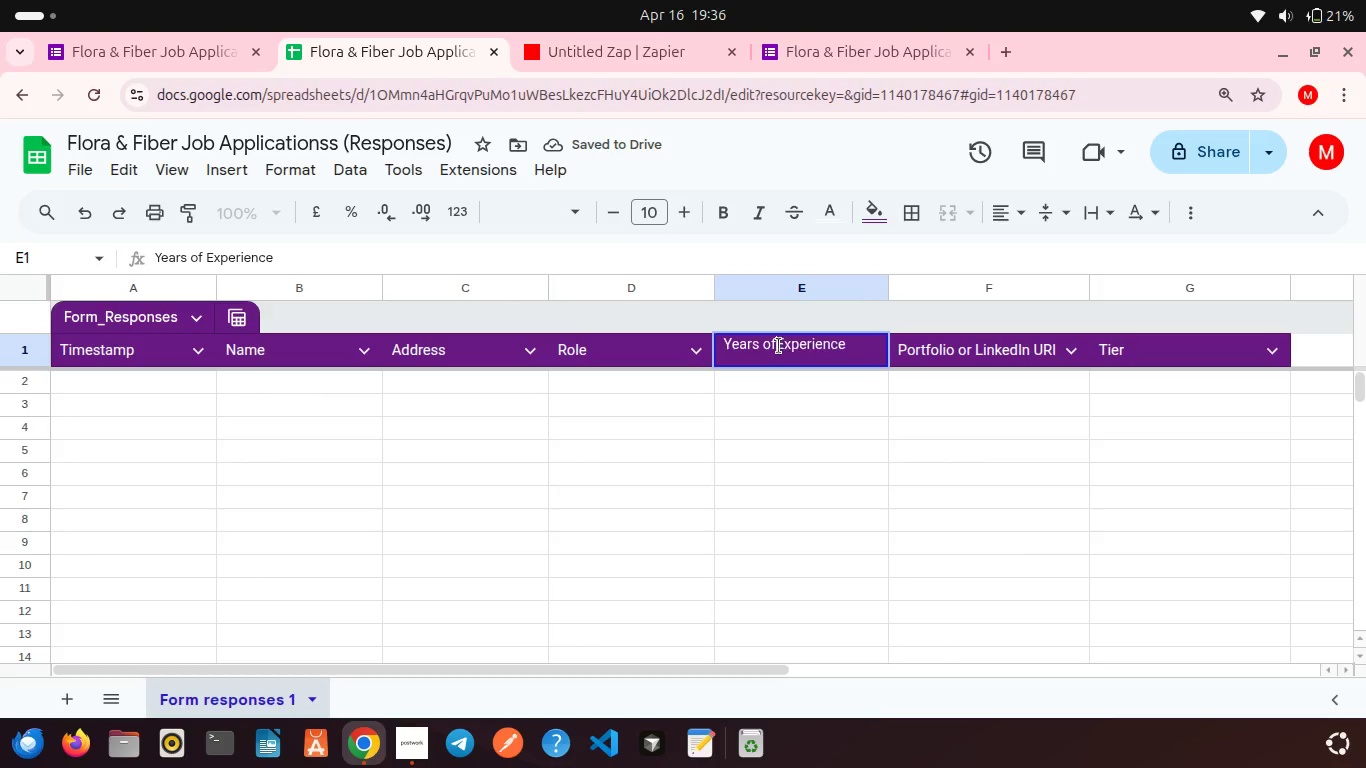 
hold_key(key=Backspace, duration=1.07)
 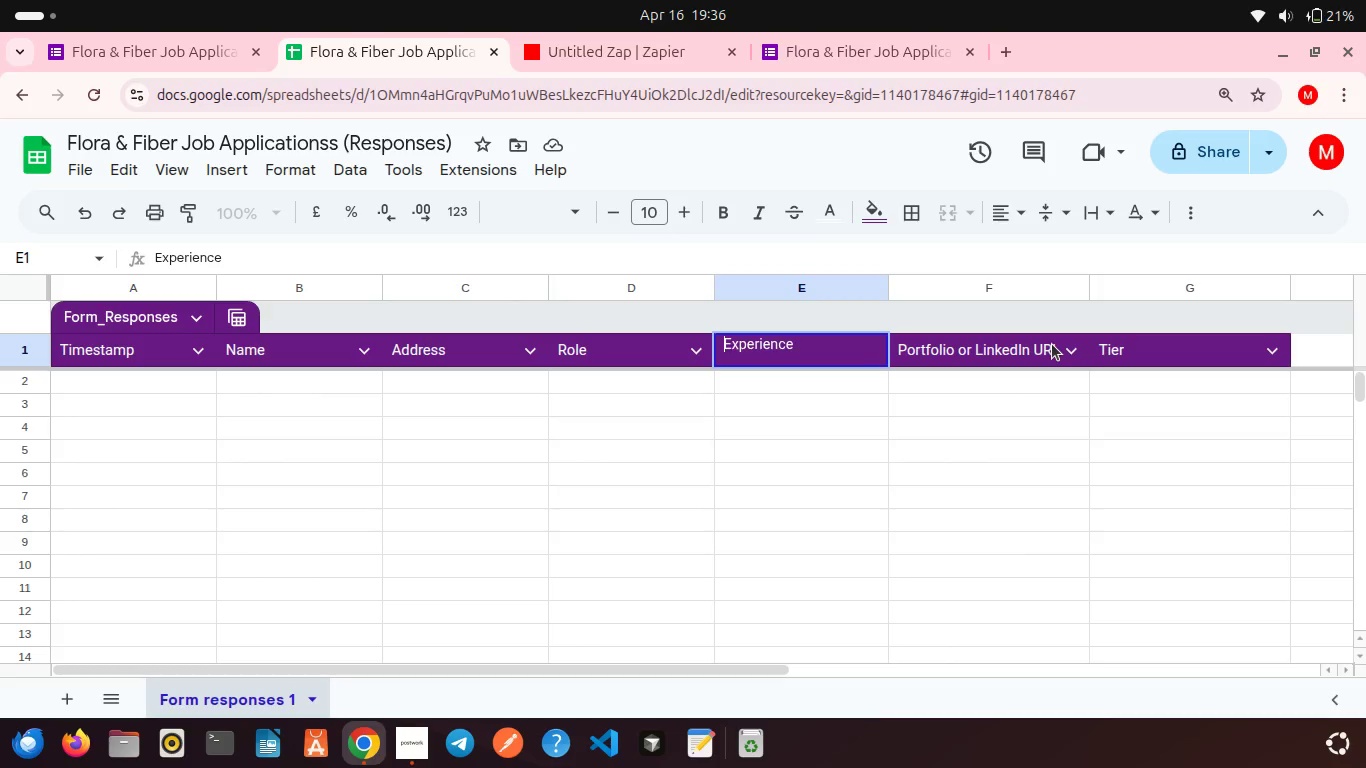 
double_click([1052, 344])
 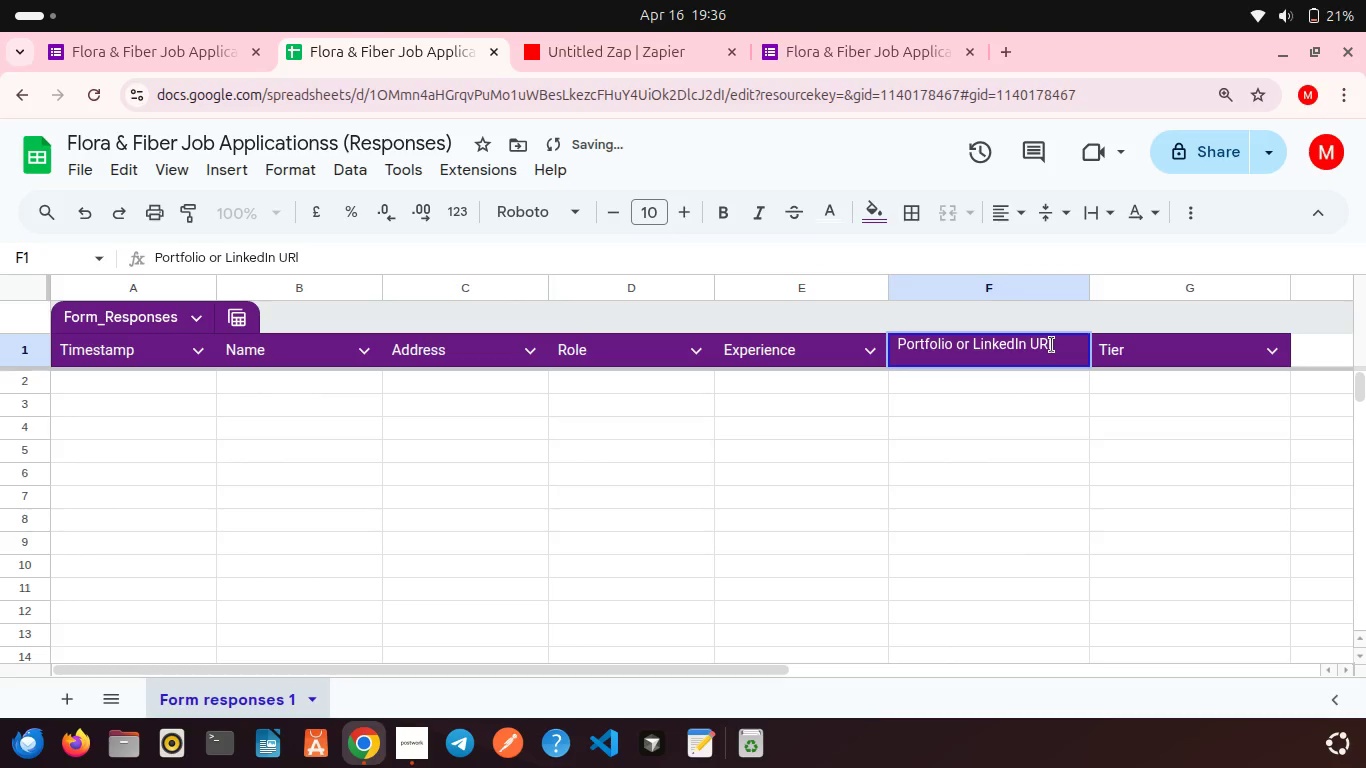 
left_click([1052, 345])
 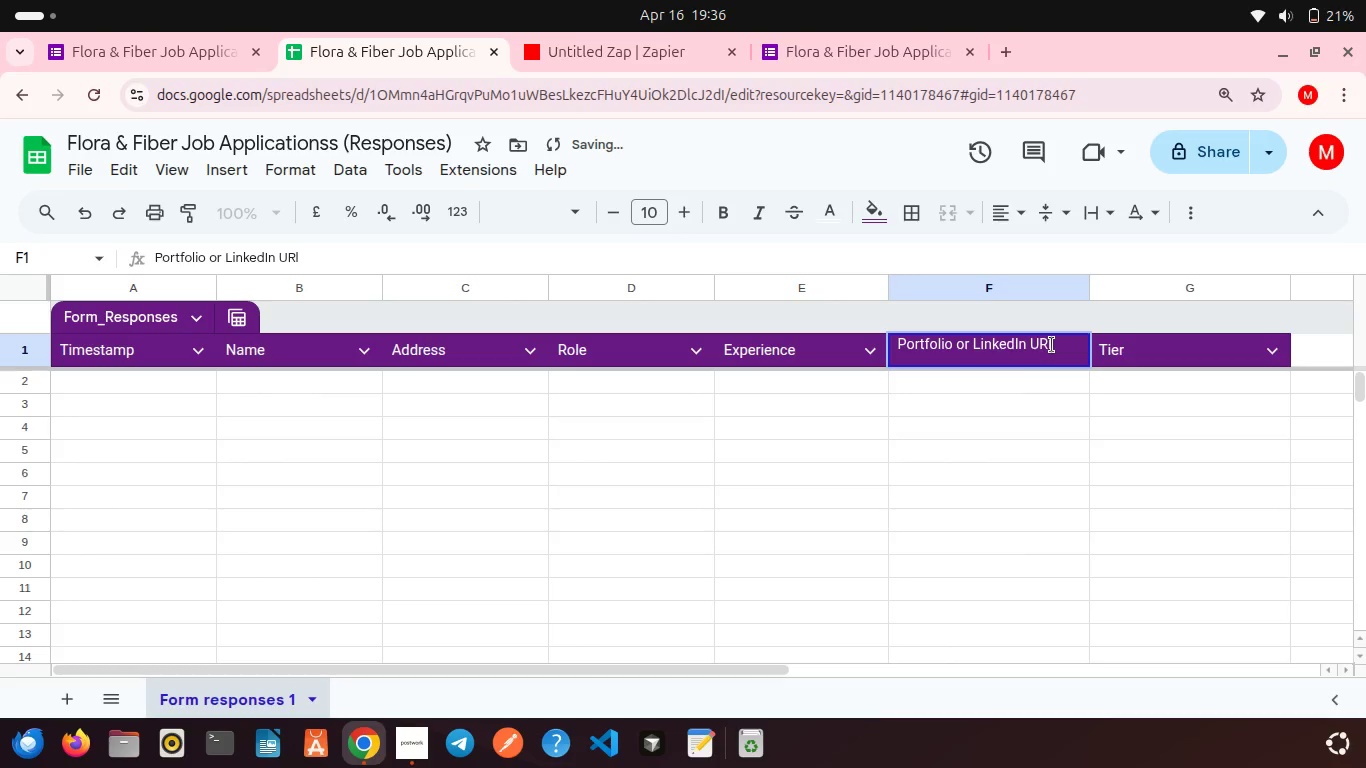 
key(Backspace)
 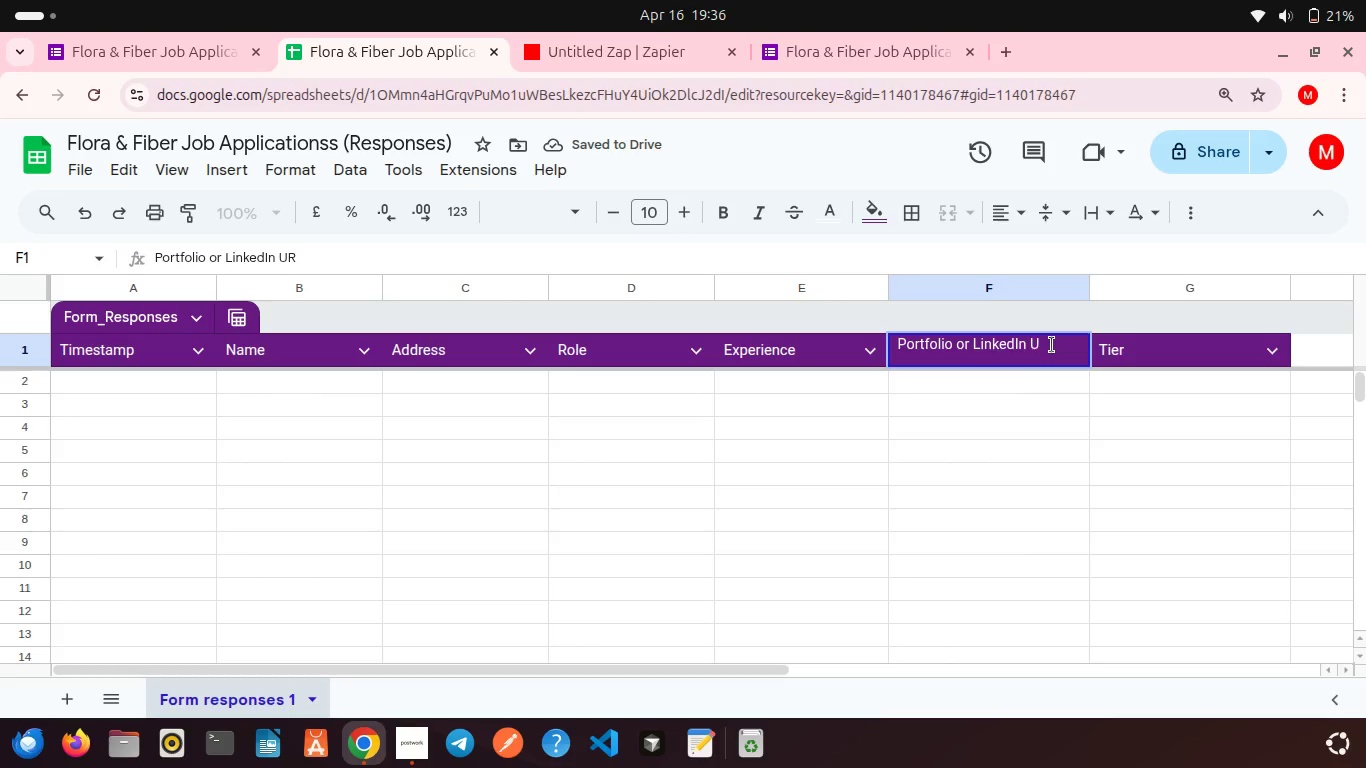 
key(Backspace)
 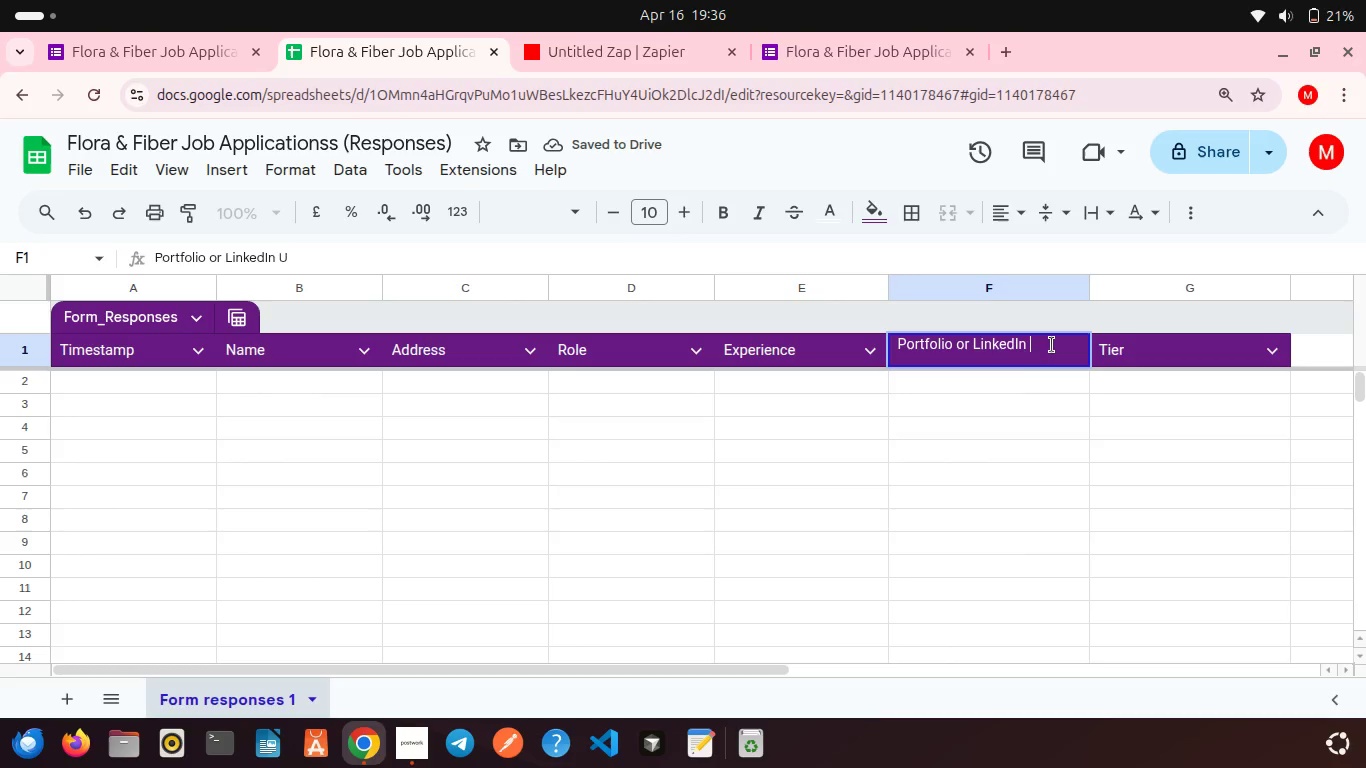 
key(Backspace)
 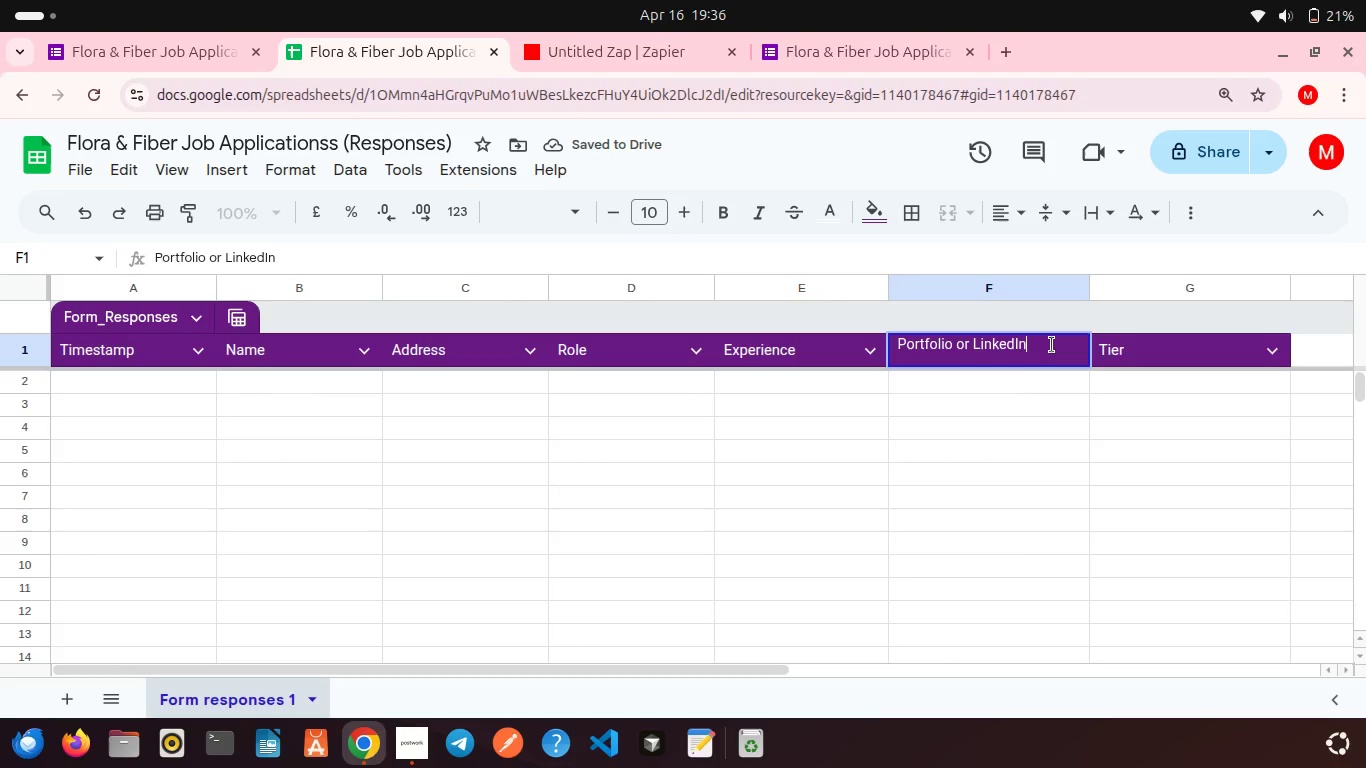 
hold_key(key=Backspace, duration=0.6)
 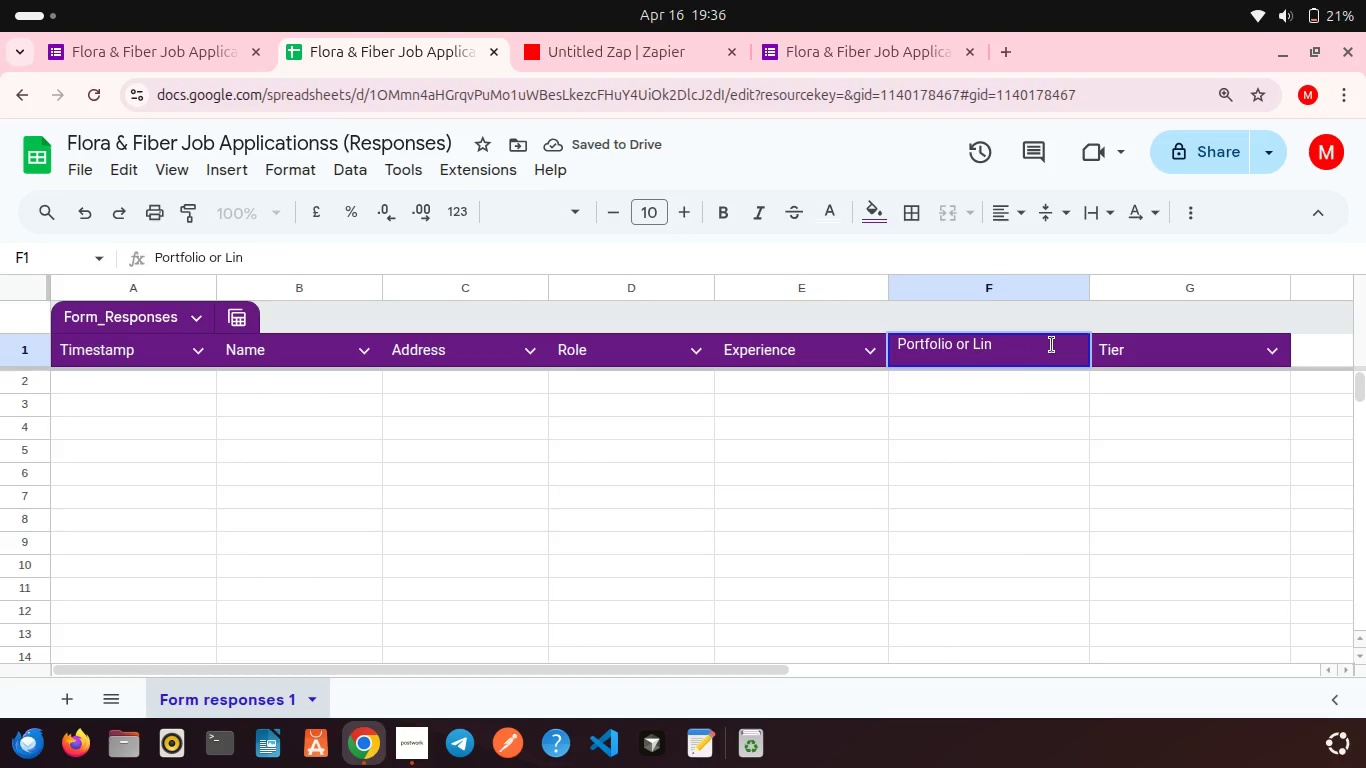 
key(Backspace)
 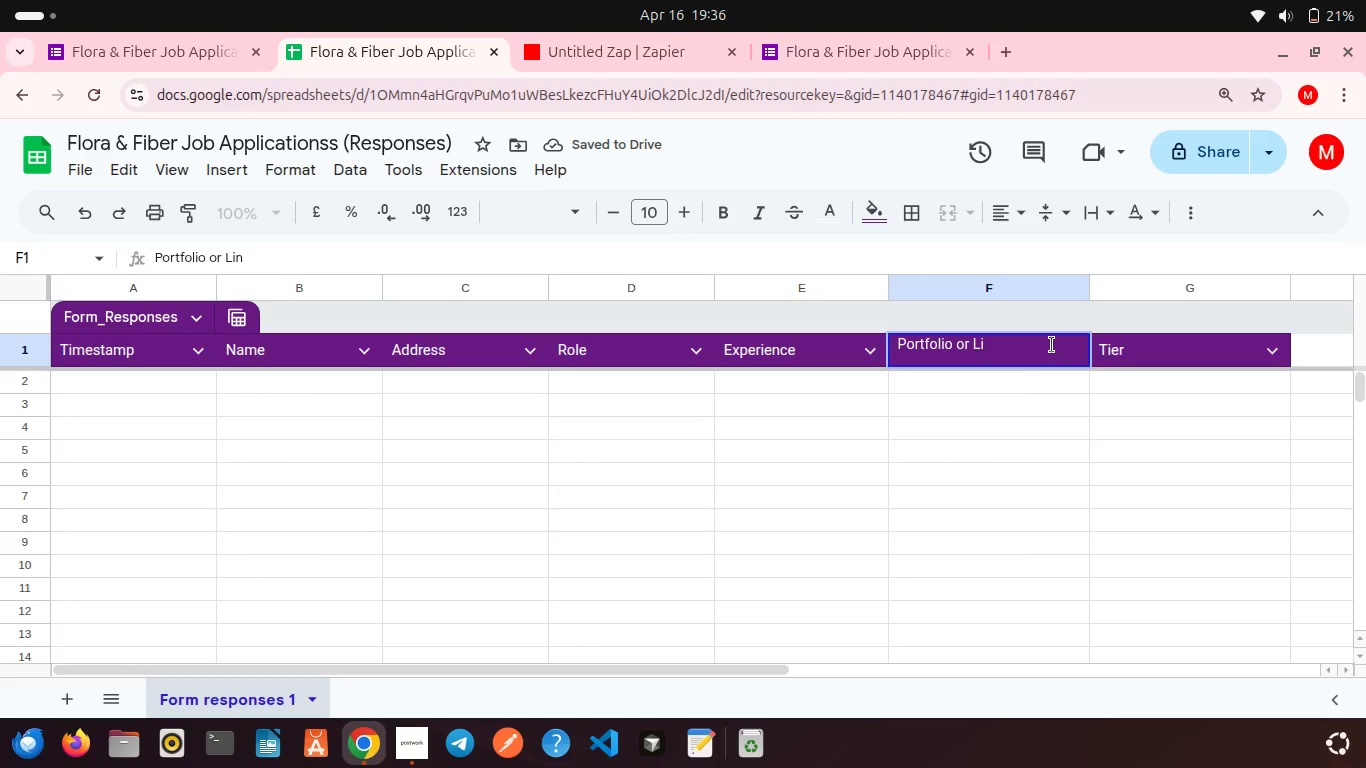 
key(Backspace)
 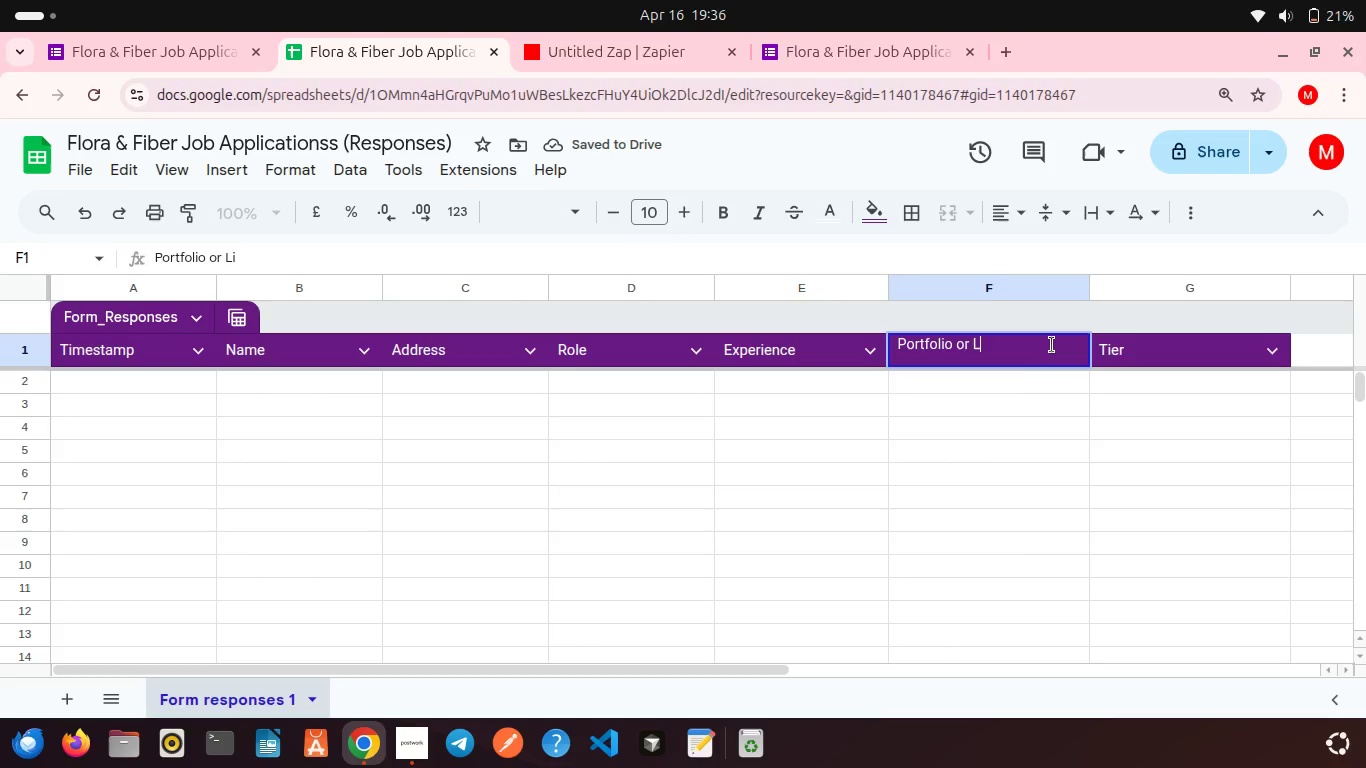 
key(Backspace)
 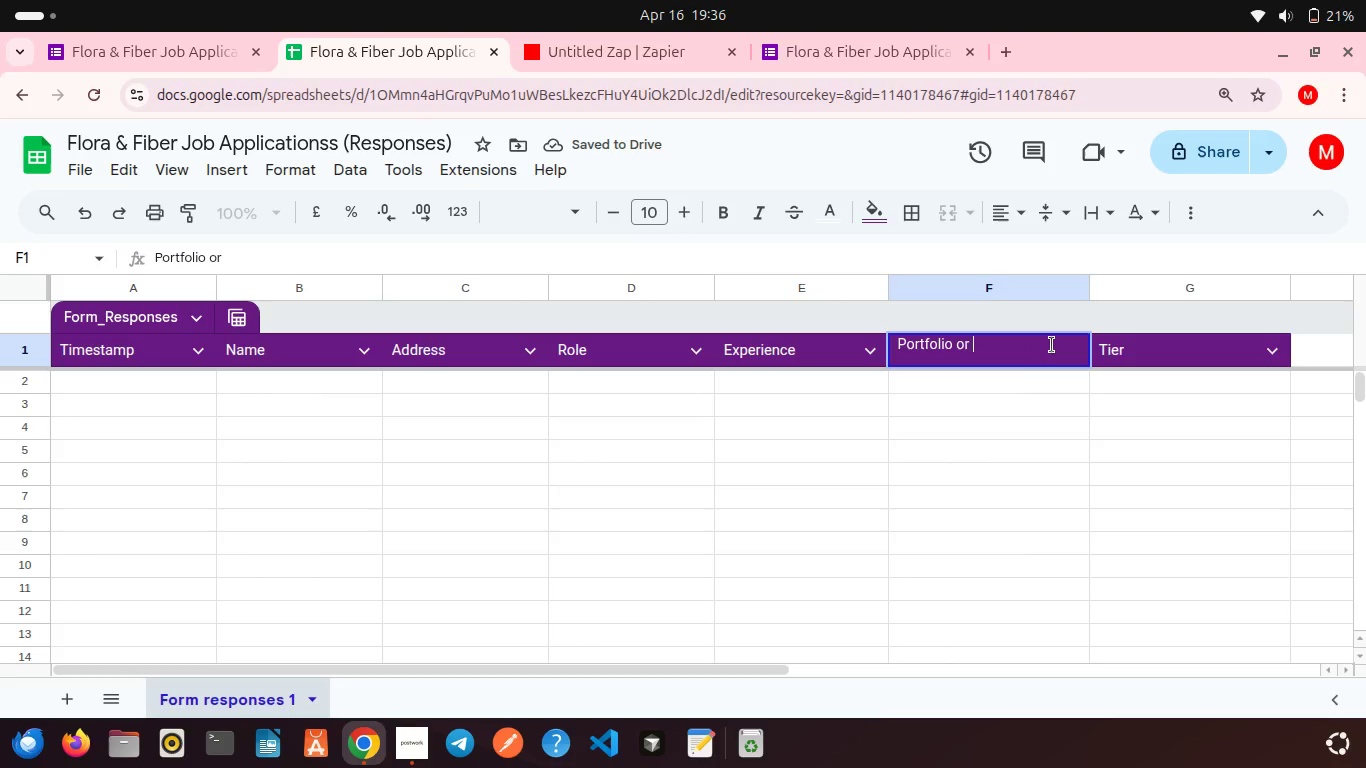 
key(Backspace)
 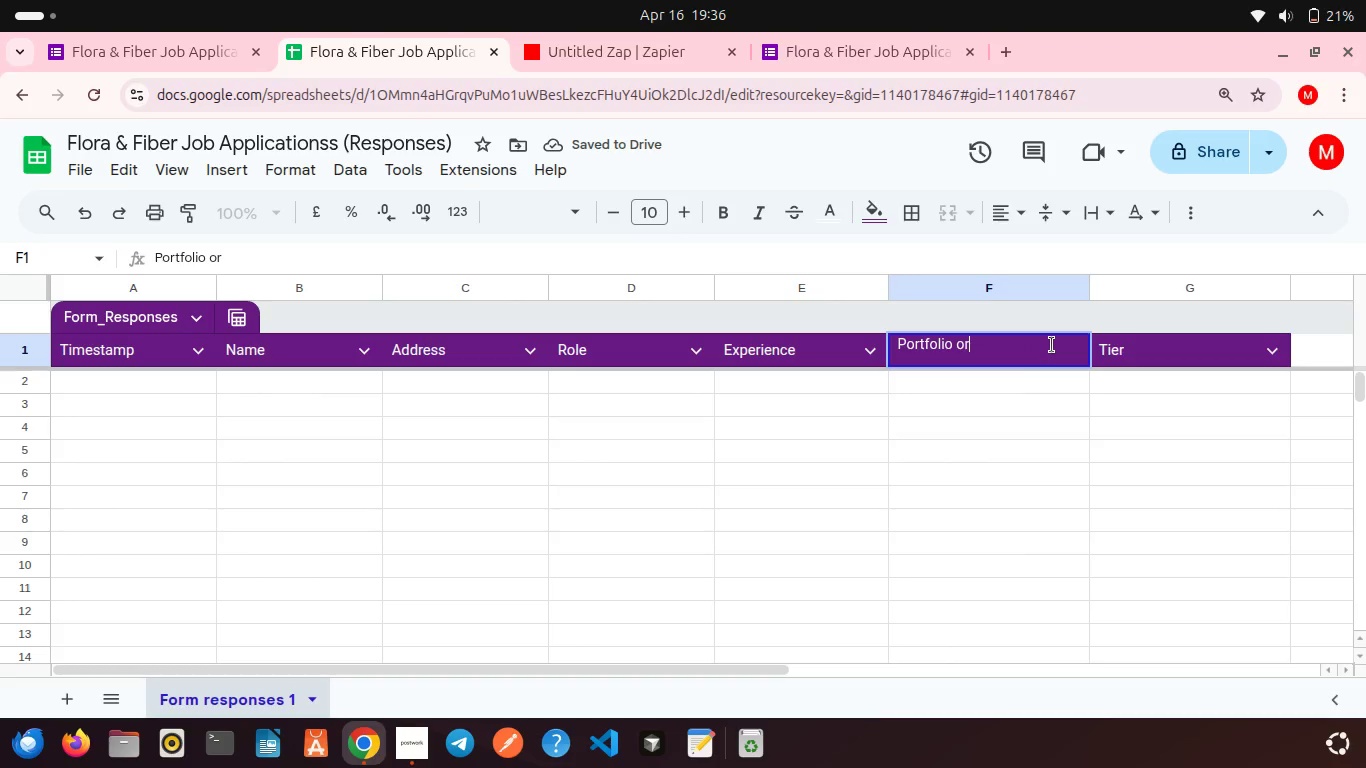 
key(Backspace)
 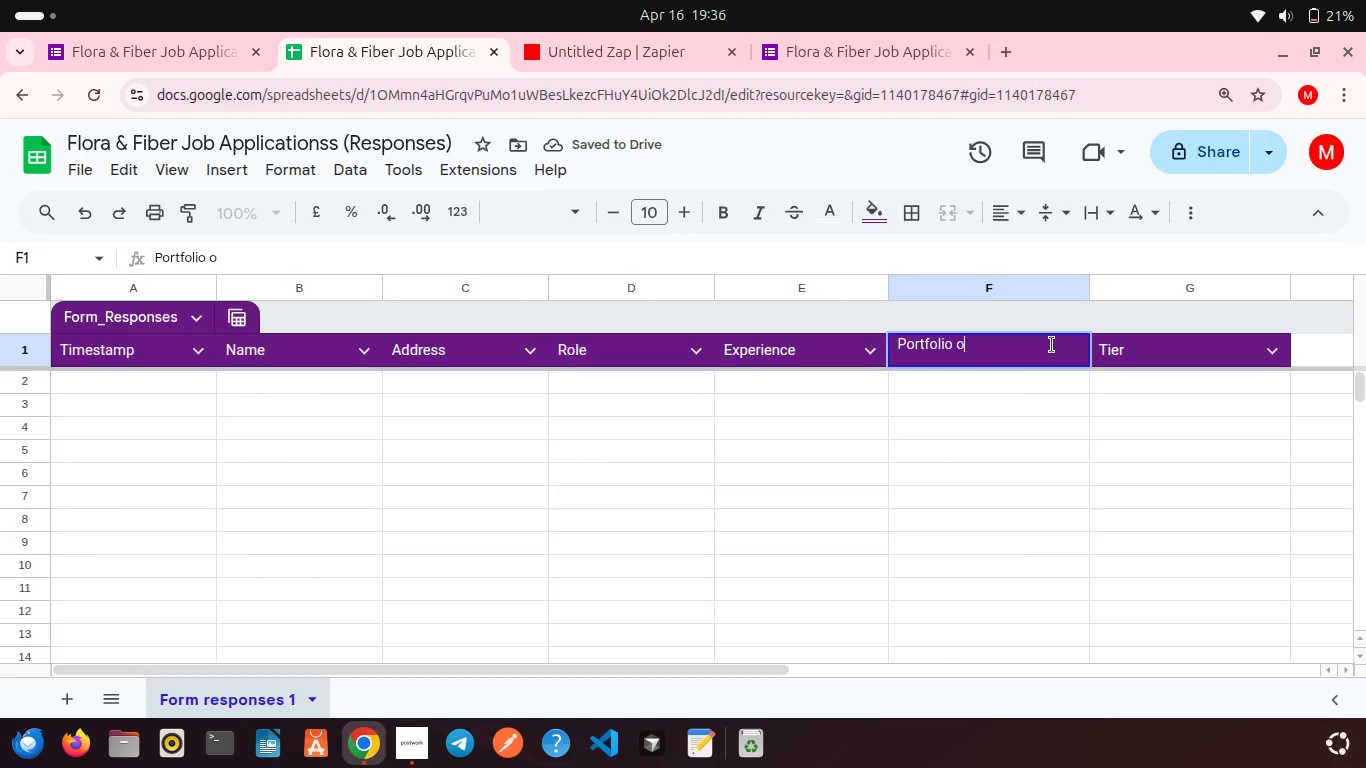 
key(Backspace)
 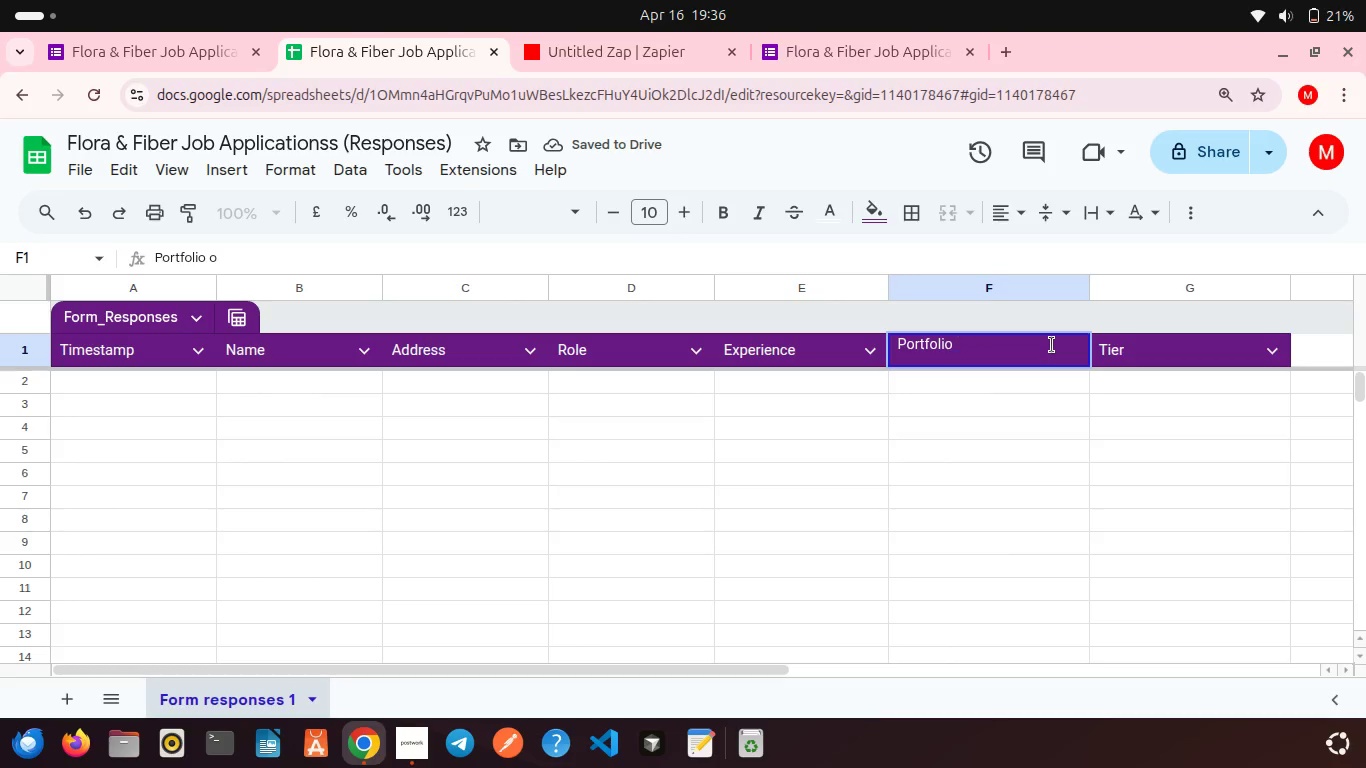 
key(Backspace)
 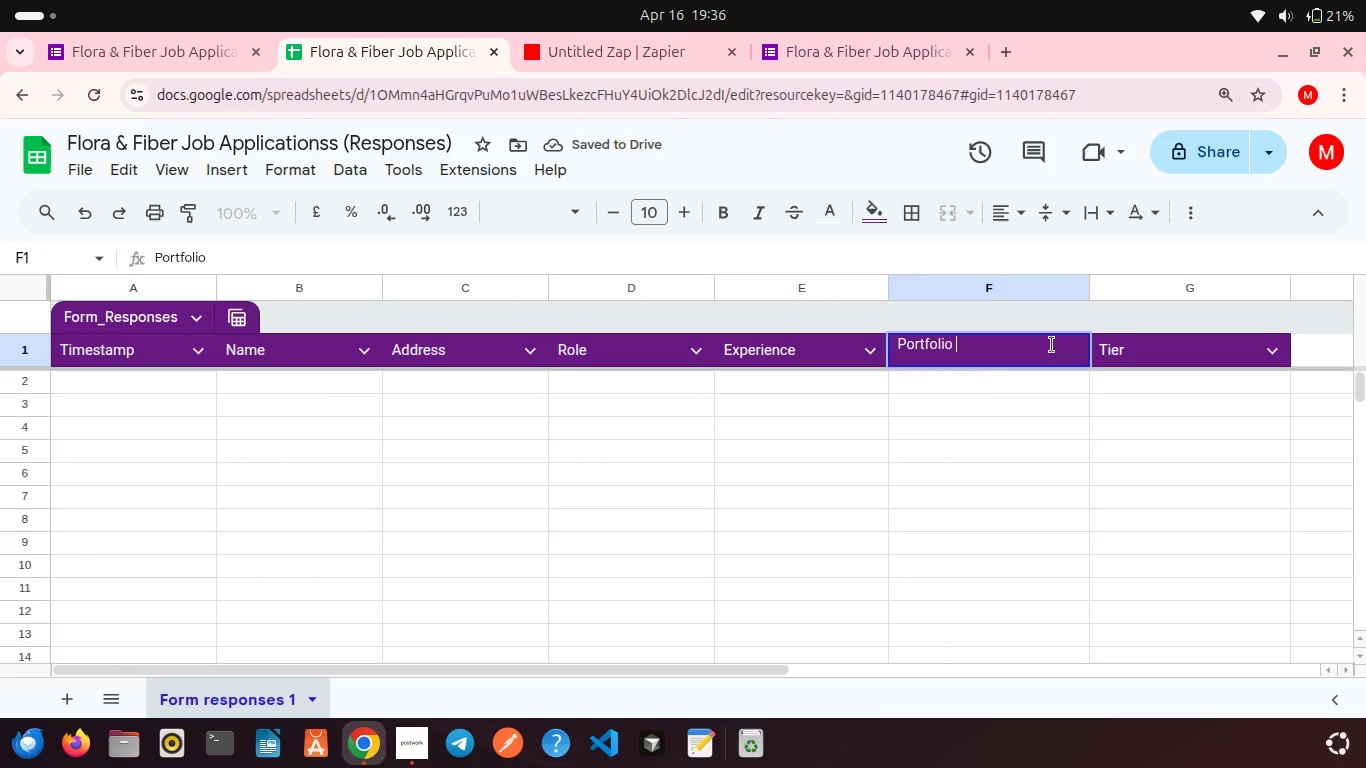 
key(Backspace)
 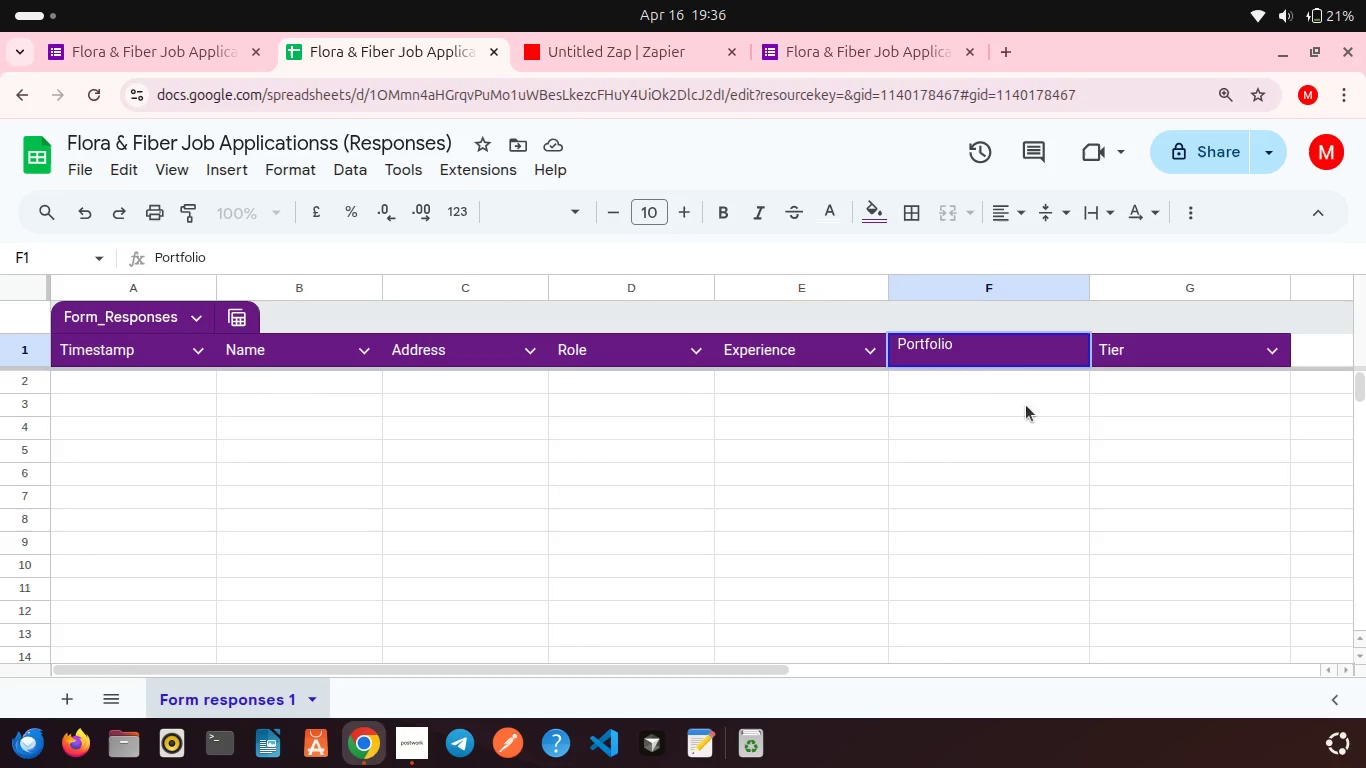 
left_click([1026, 405])
 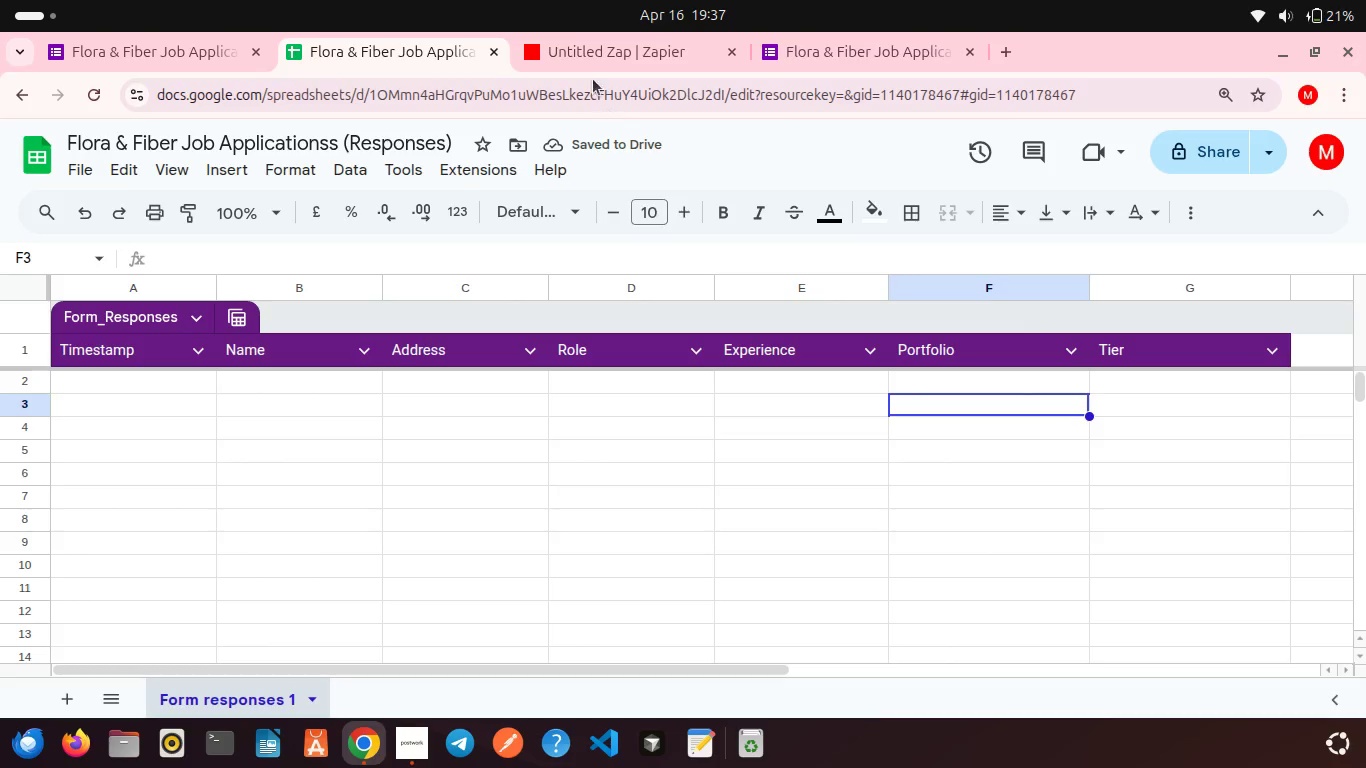 
left_click([587, 53])
 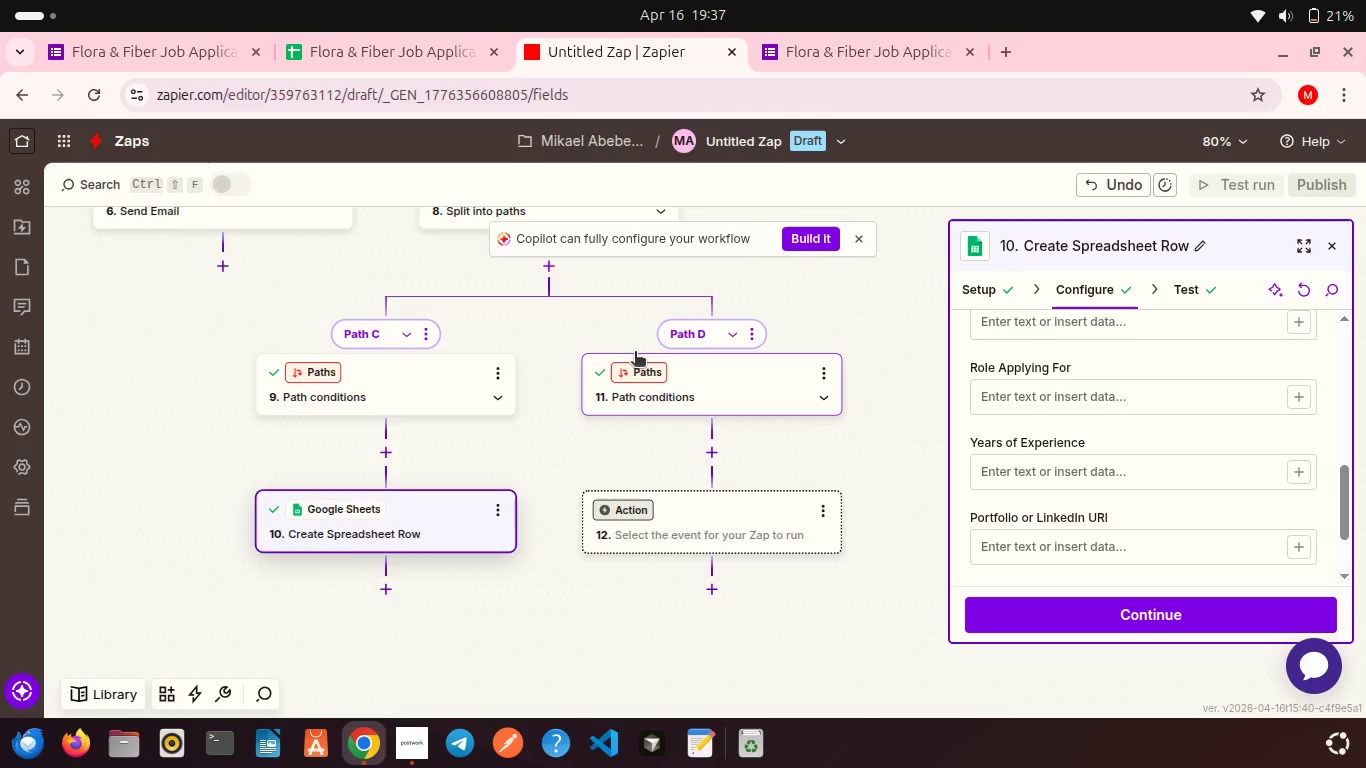 
scroll: coordinate [635, 353], scroll_direction: up, amount: 11.0
 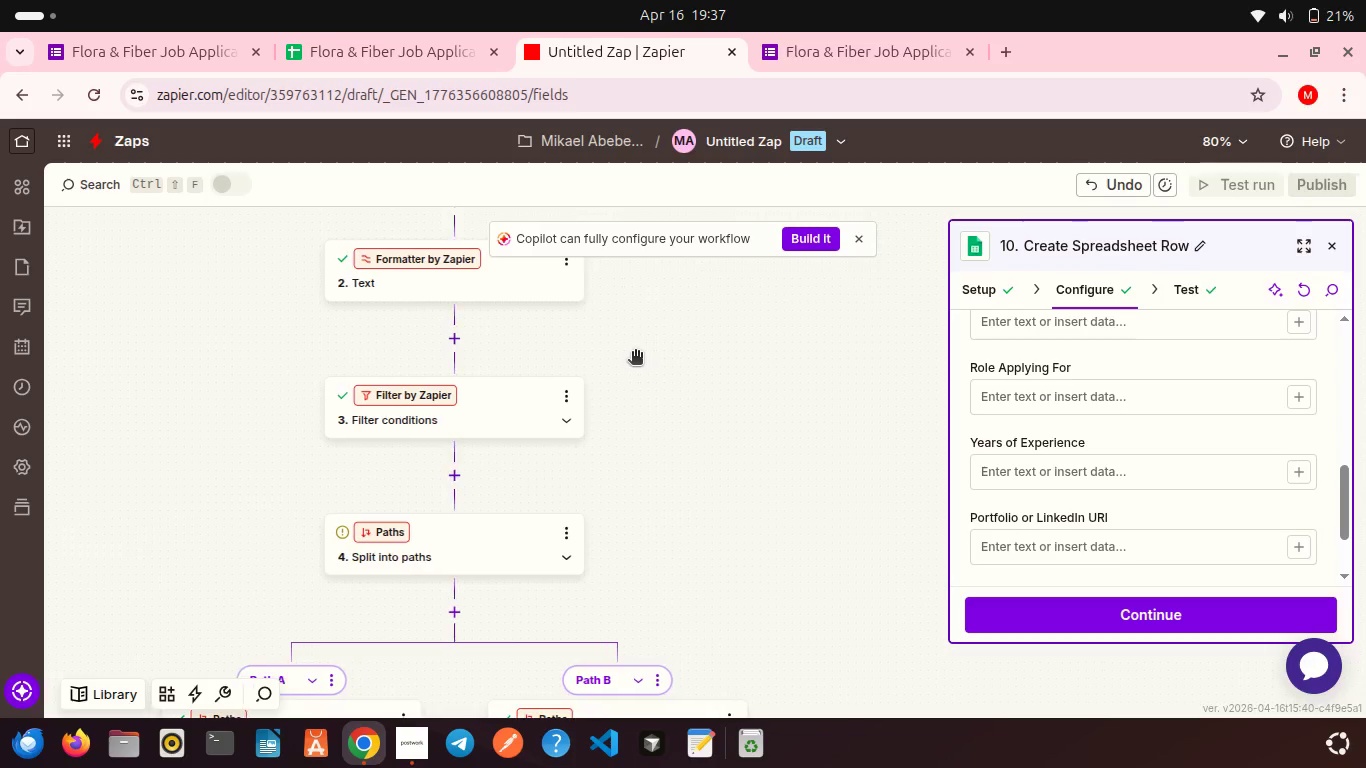 
scroll: coordinate [635, 353], scroll_direction: down, amount: 6.0
 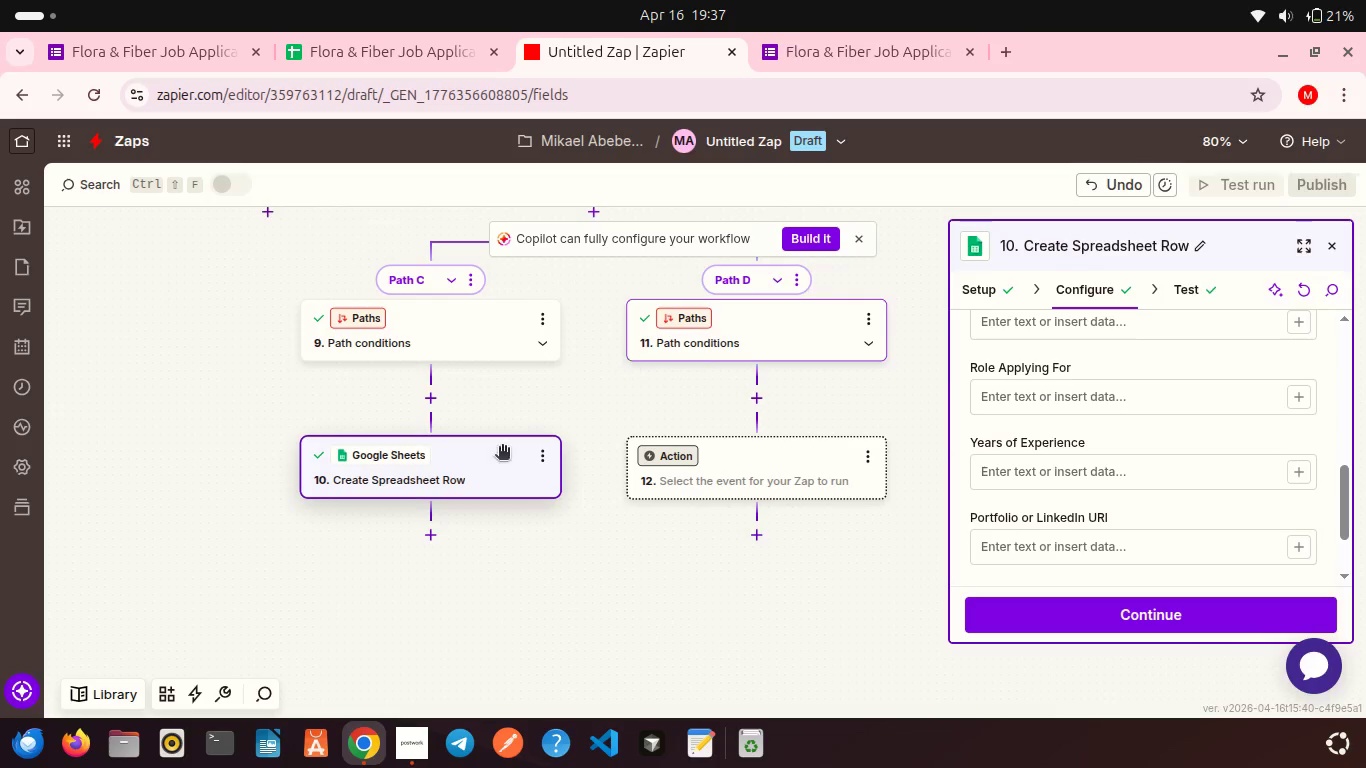 
left_click([458, 469])
 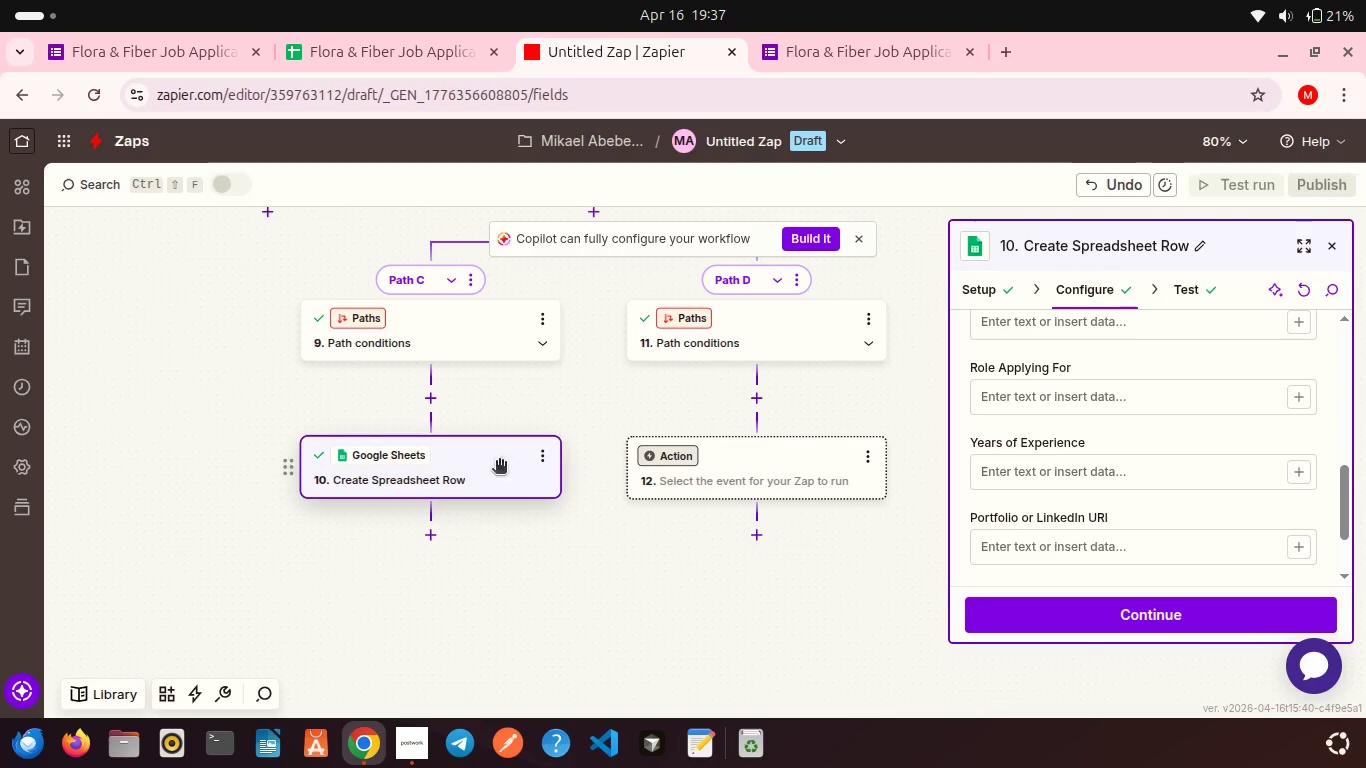 
scroll: coordinate [1087, 463], scroll_direction: up, amount: 11.0
 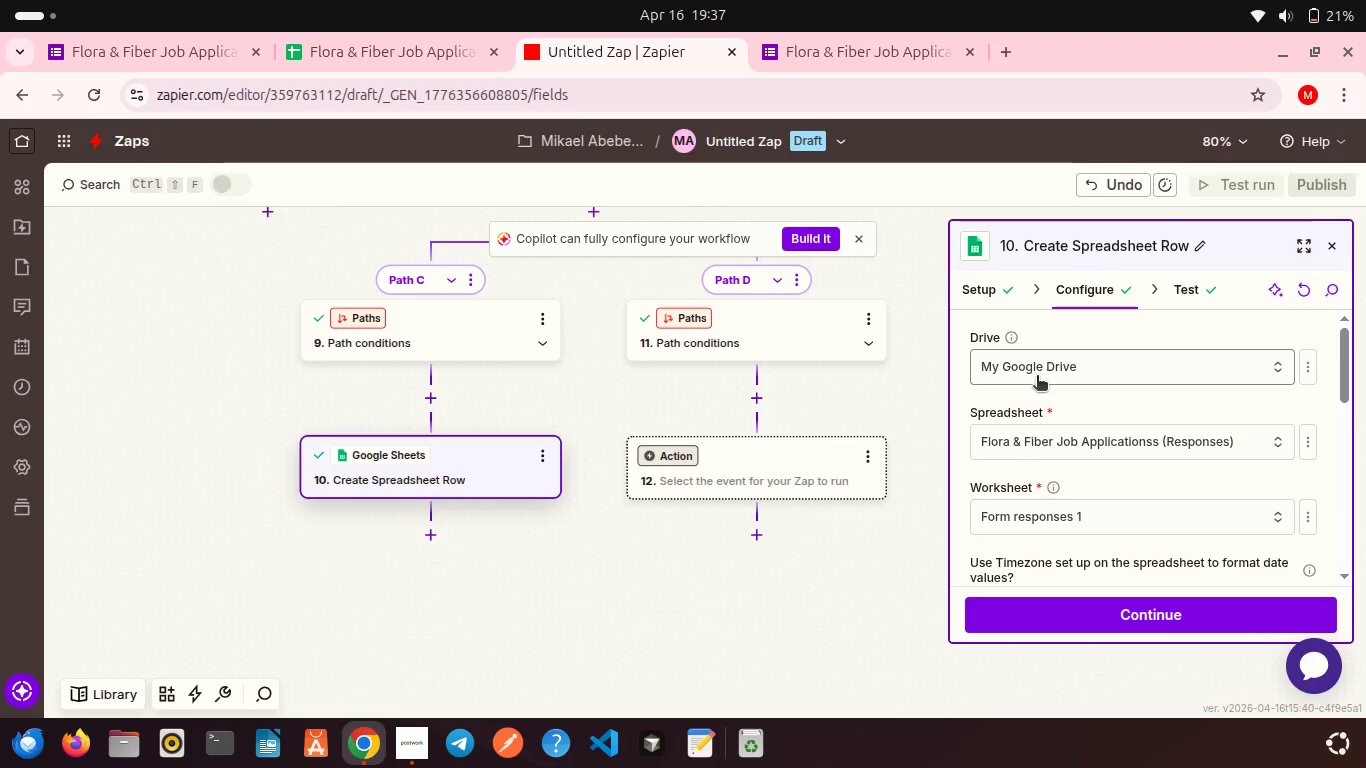 
left_click([1037, 377])
 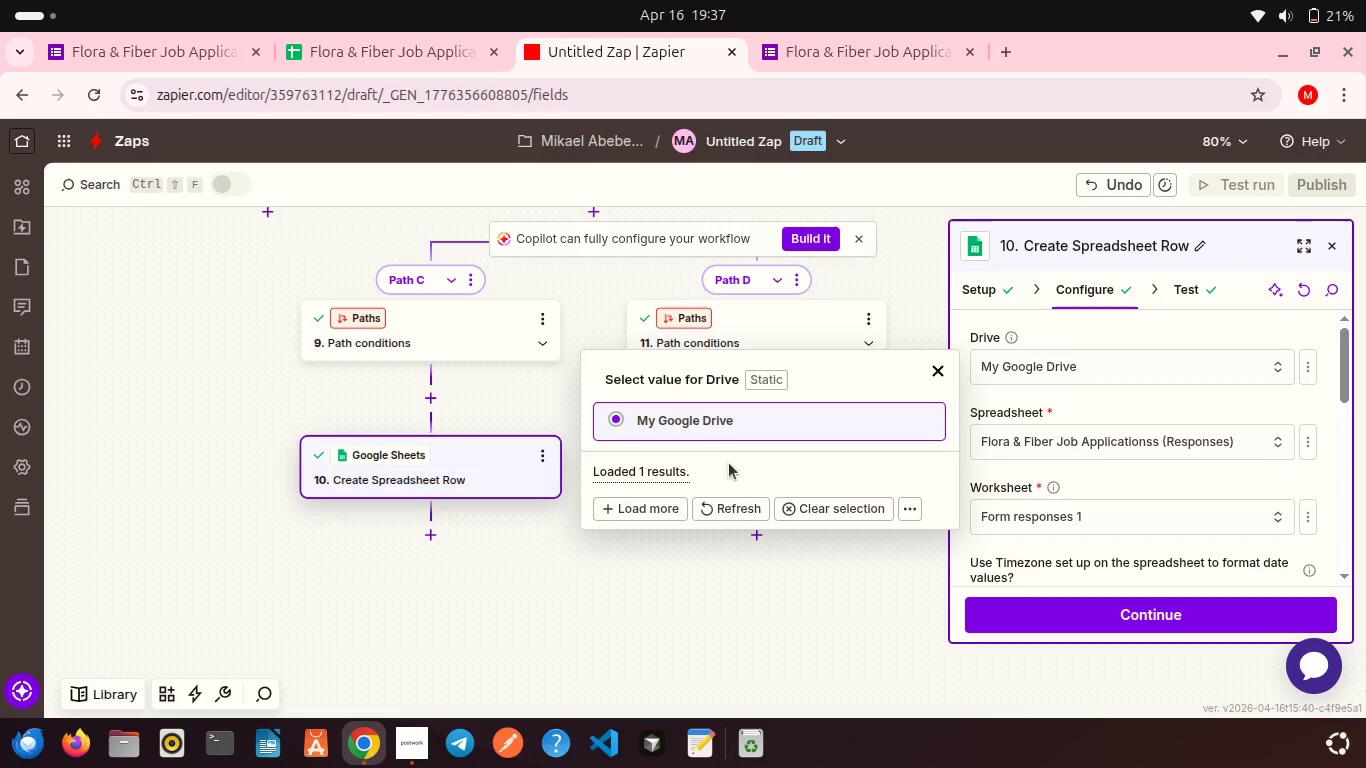 
left_click([734, 496])
 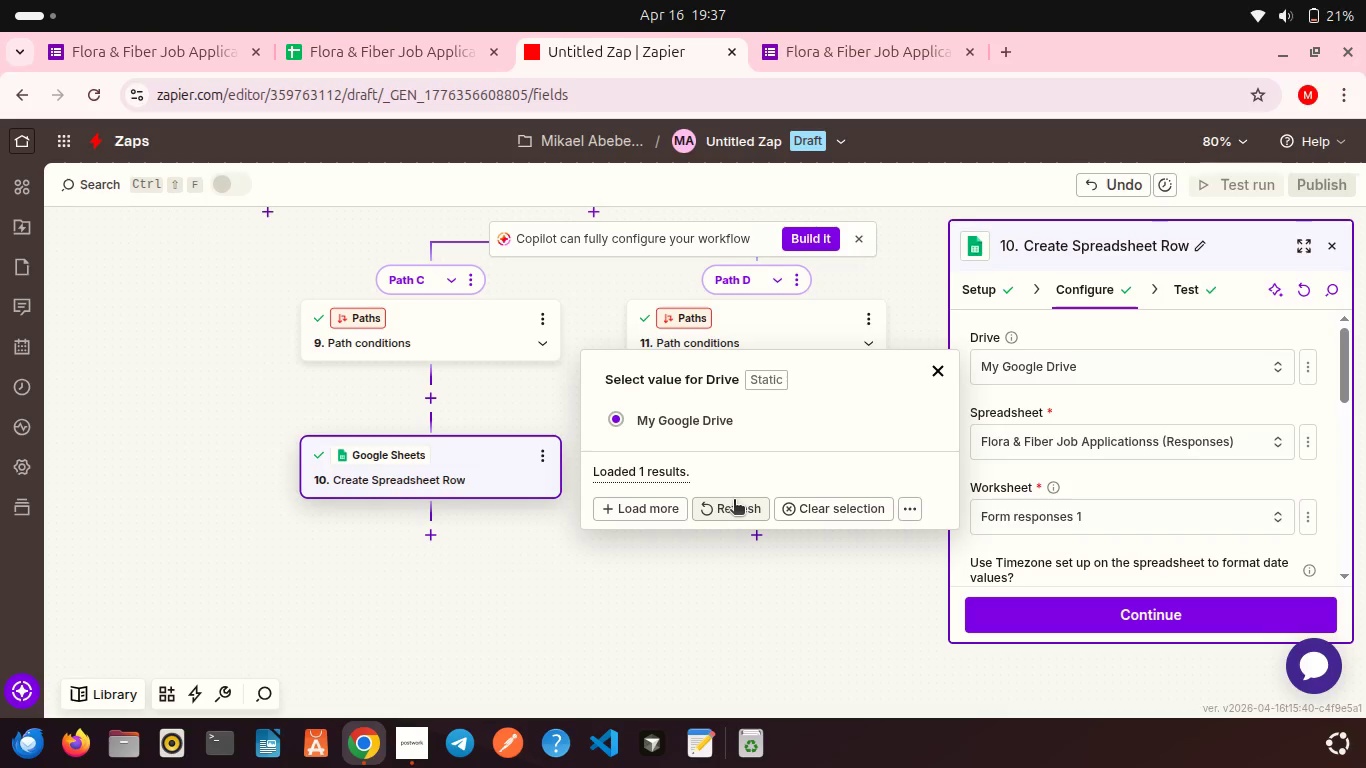 
left_click([734, 501])
 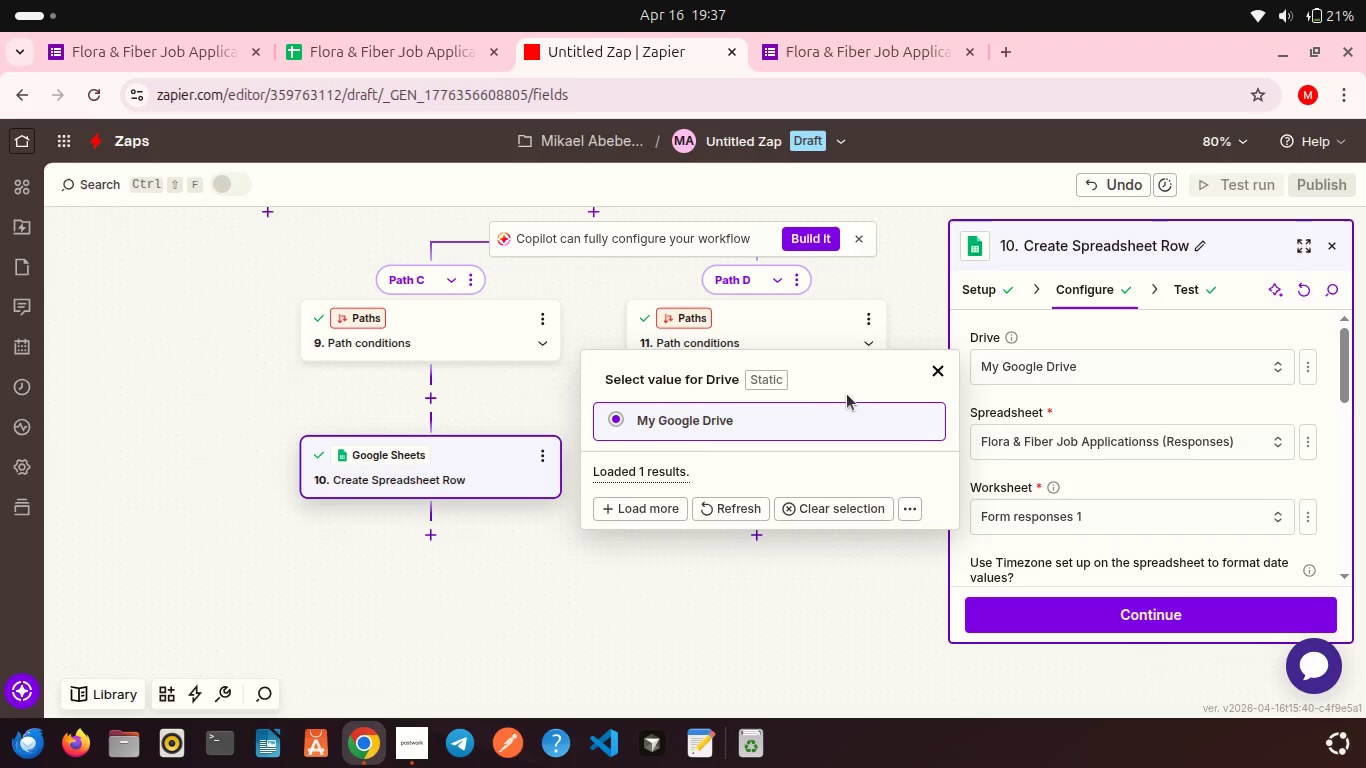 
left_click([804, 408])
 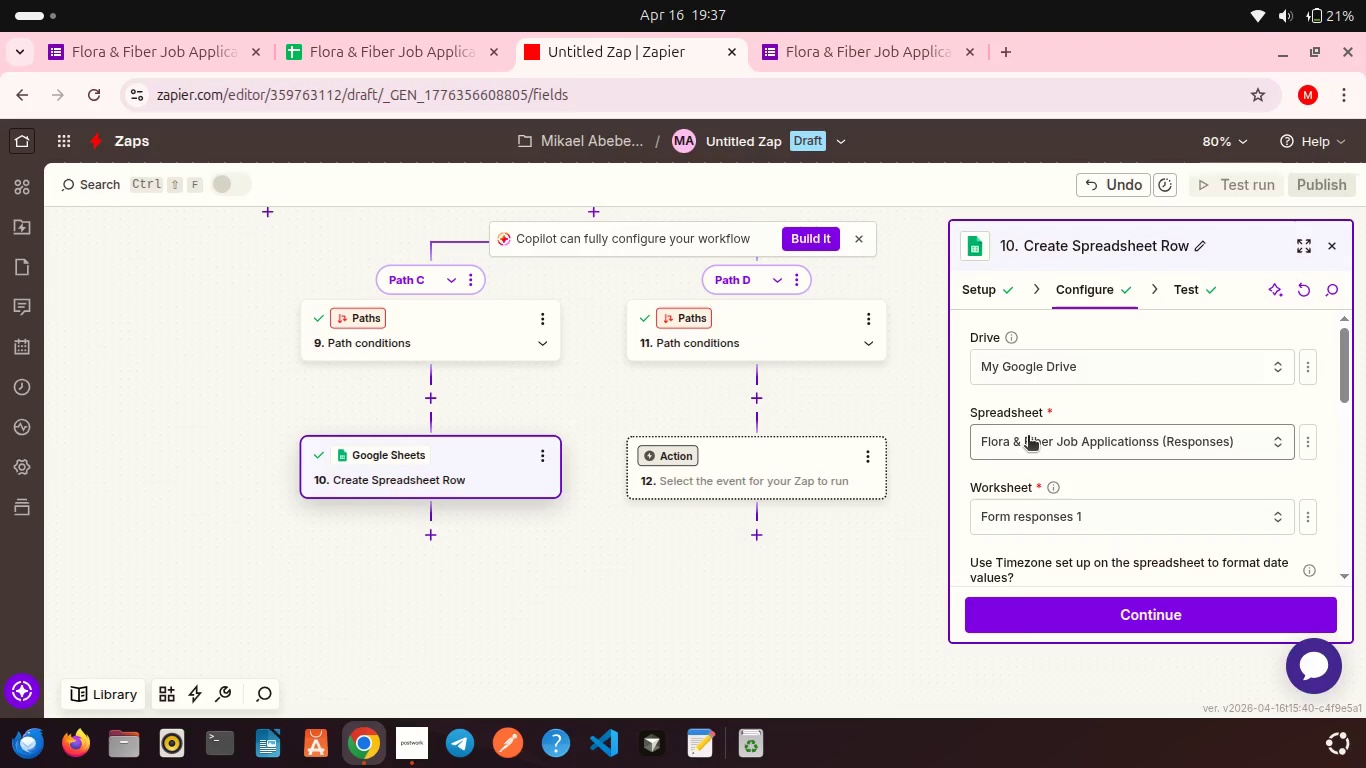 
left_click([1028, 437])
 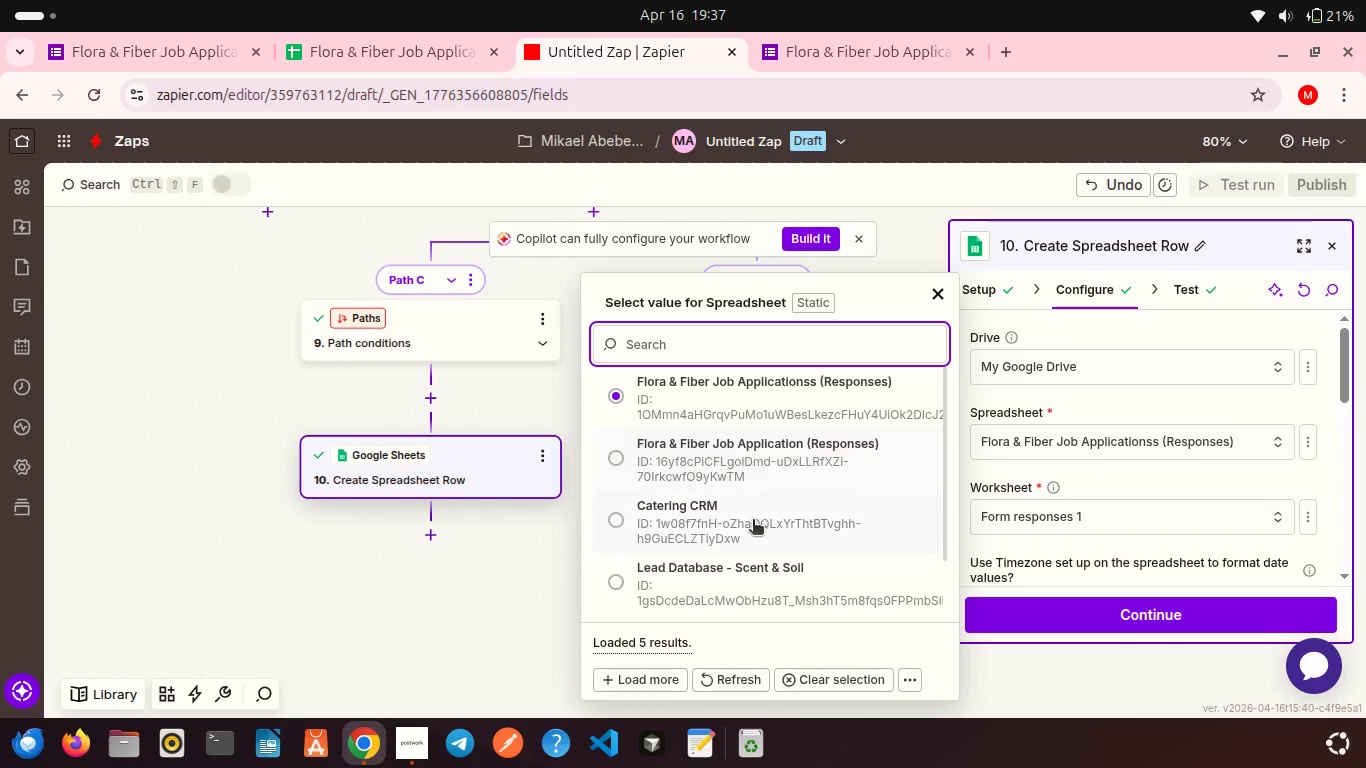 
left_click([753, 521])
 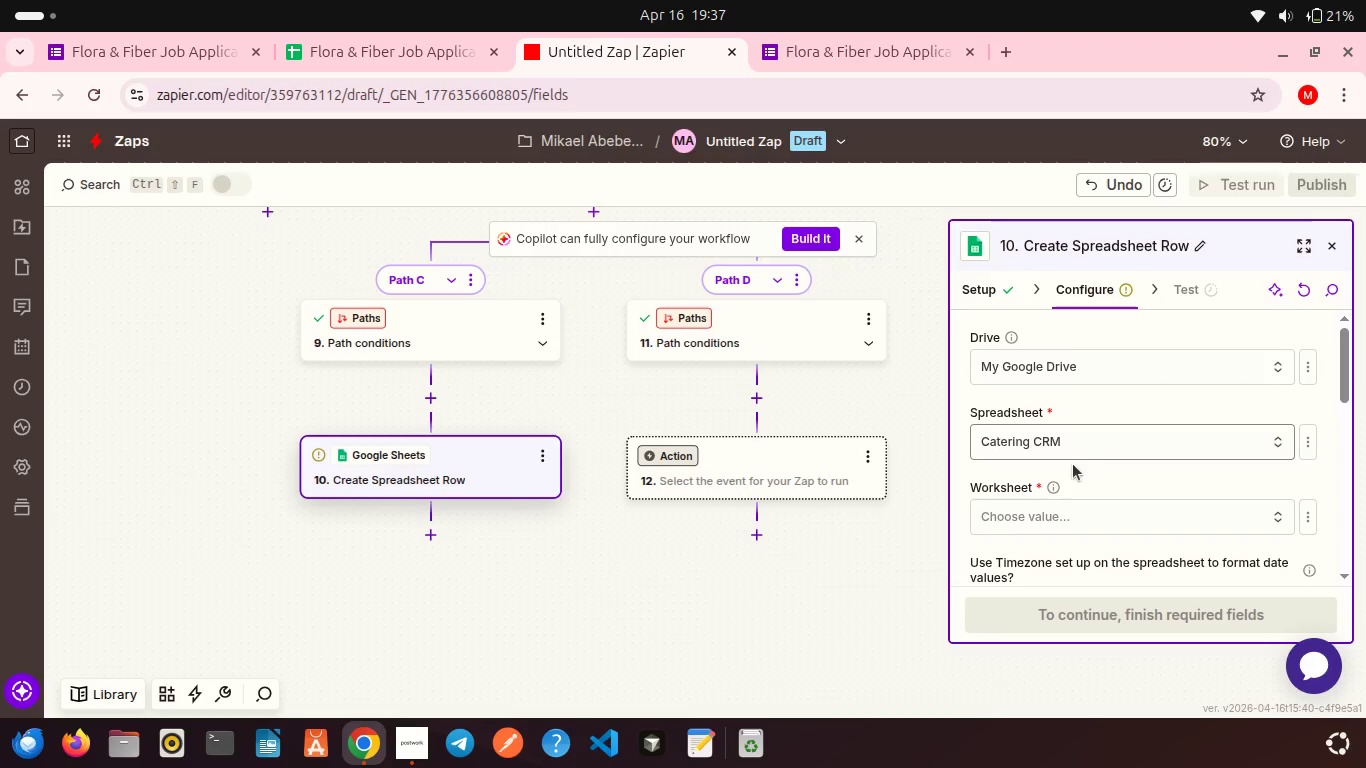 
scroll: coordinate [1073, 464], scroll_direction: down, amount: 3.0
 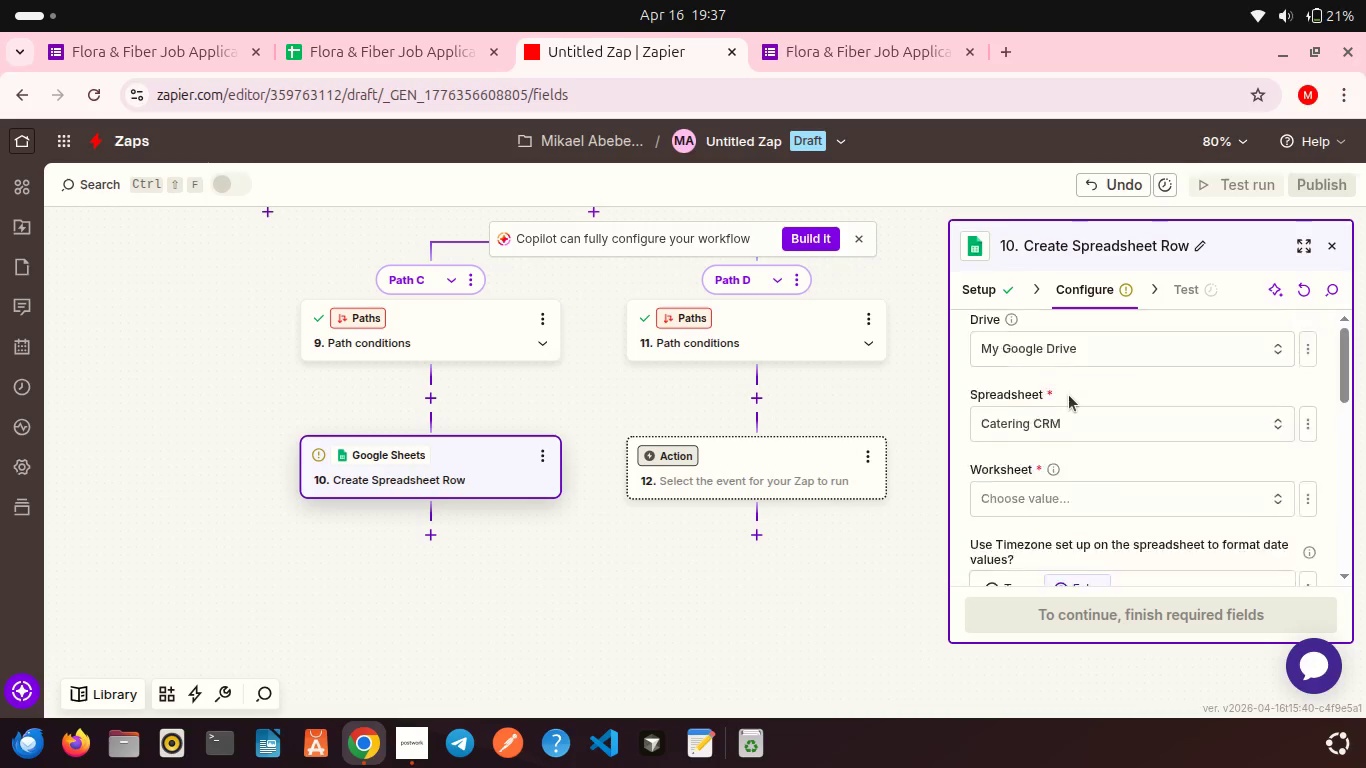 
scroll: coordinate [1069, 395], scroll_direction: up, amount: 4.0
 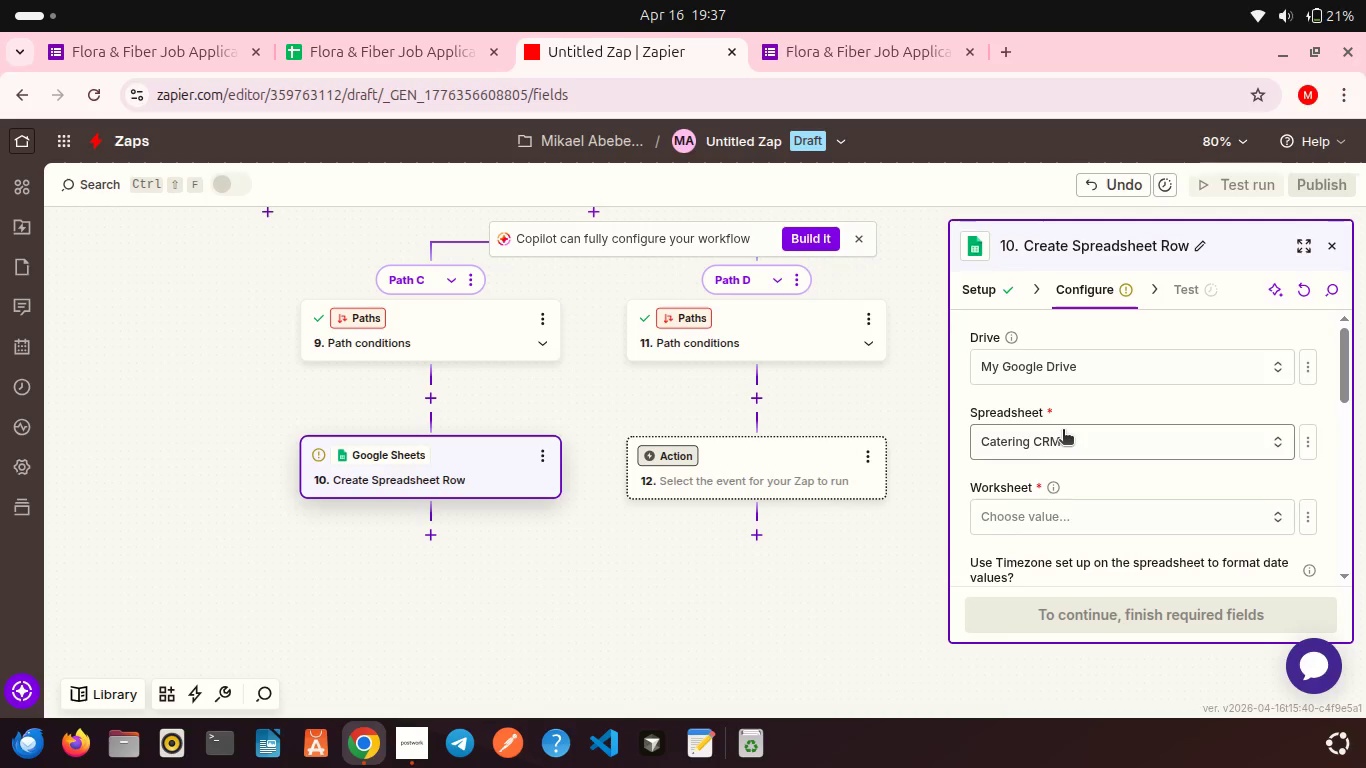 
left_click([1063, 431])
 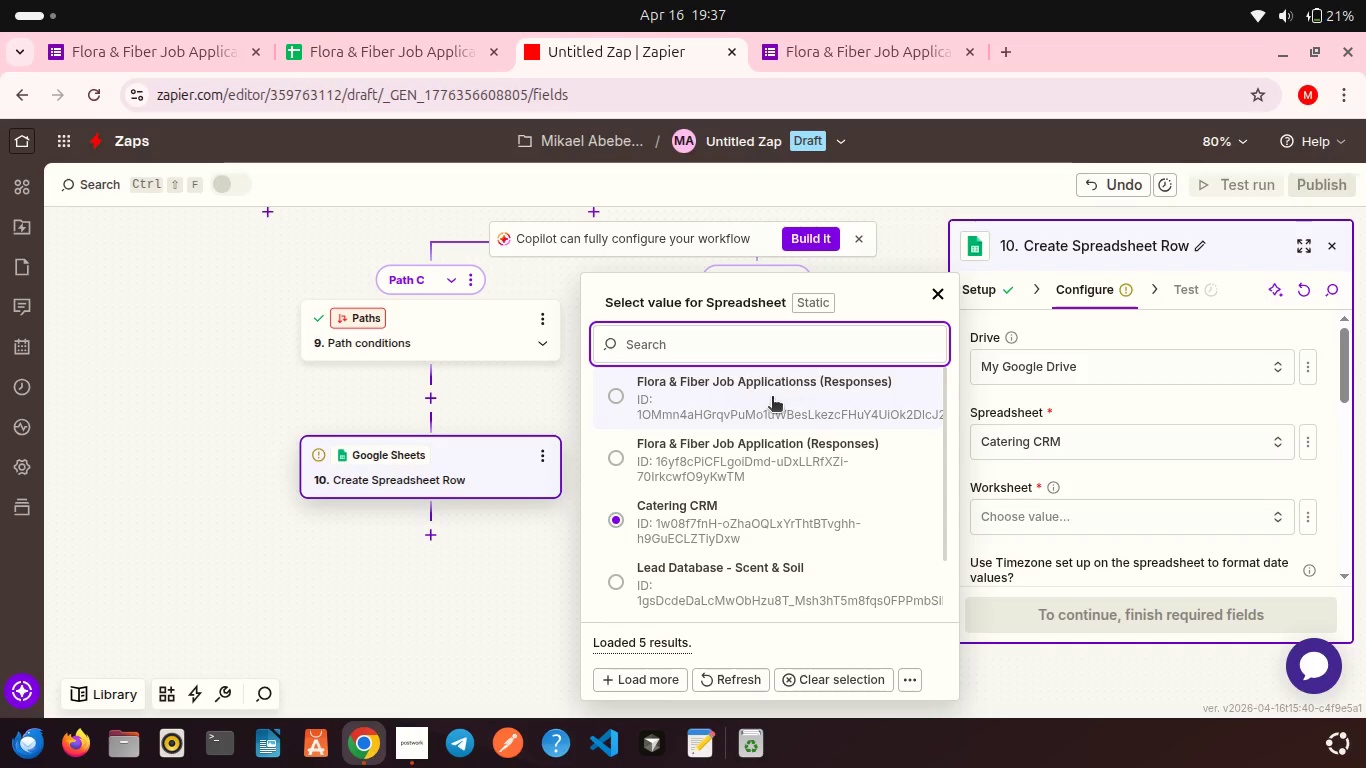 
left_click([772, 398])
 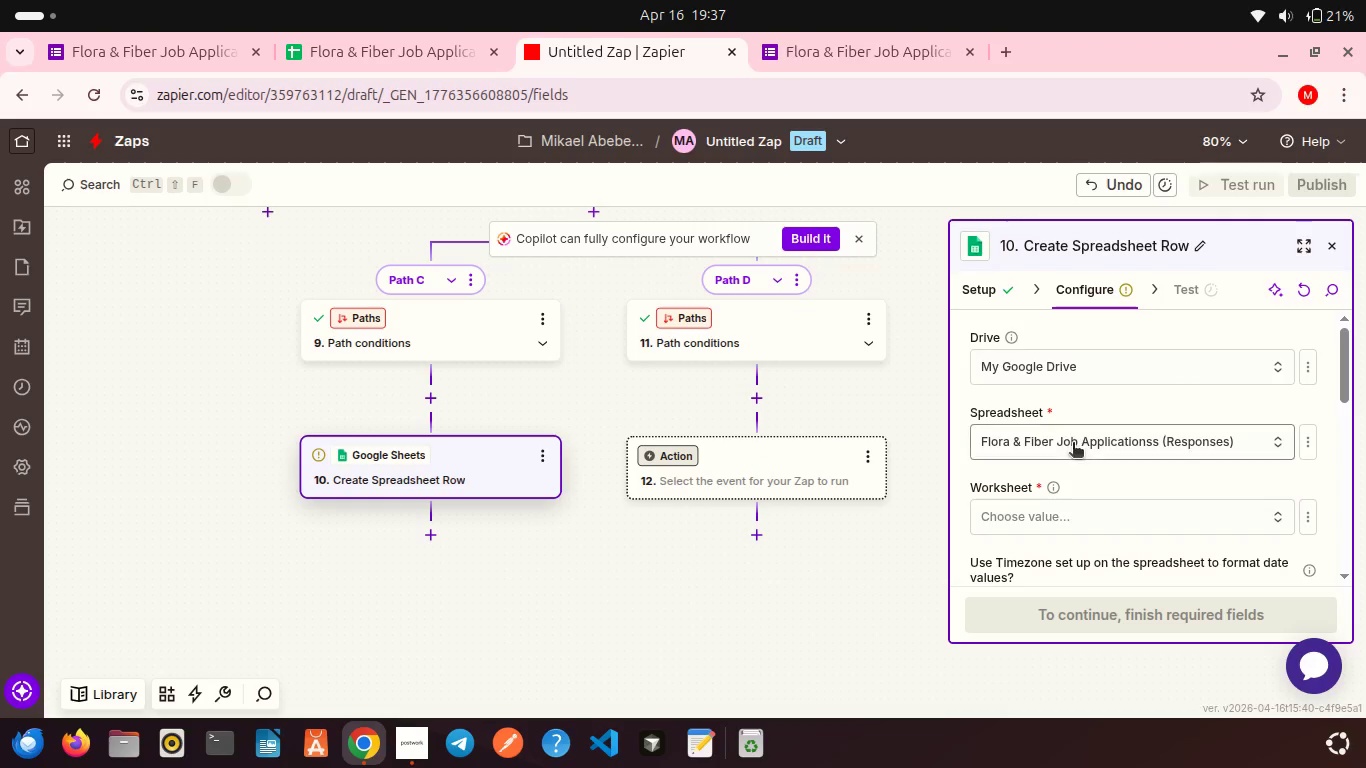 
mouse_move([1066, 444])
 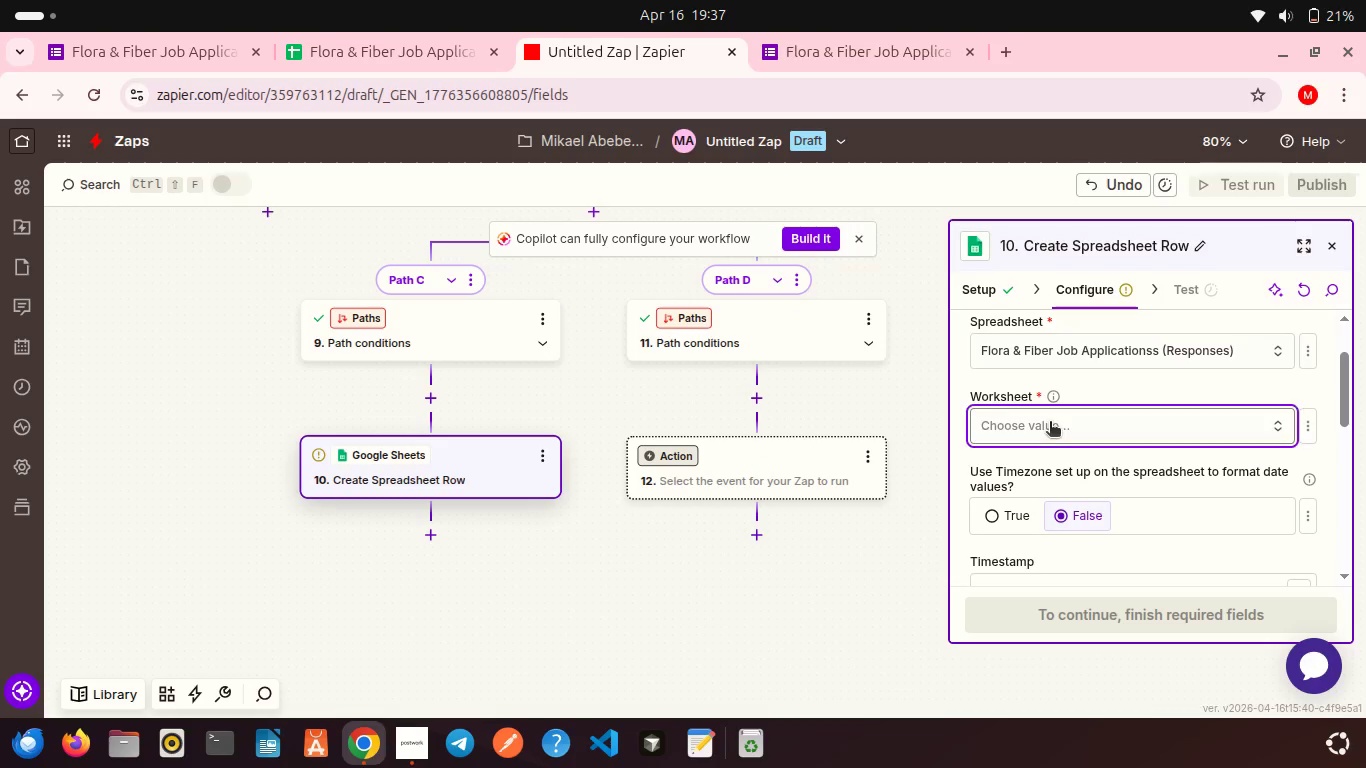 
left_click([1050, 423])
 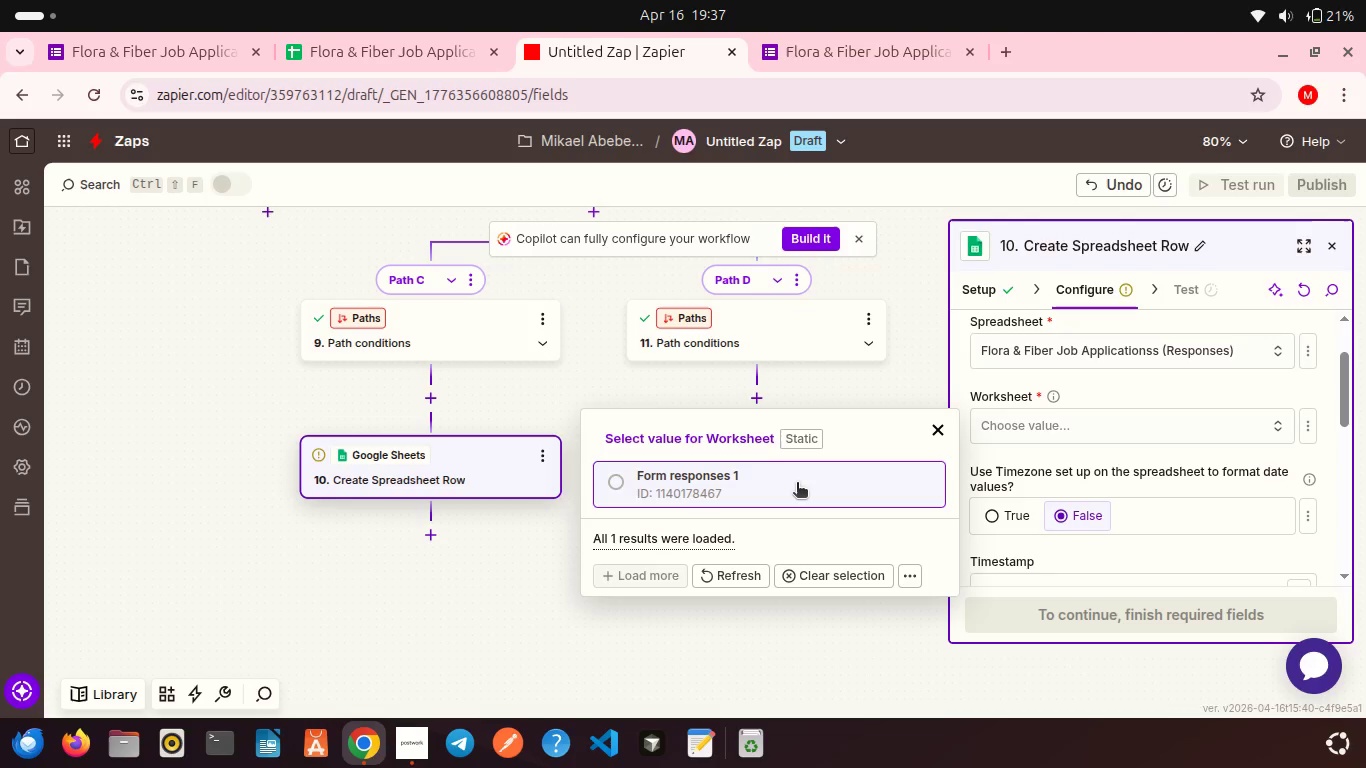 
left_click([797, 484])
 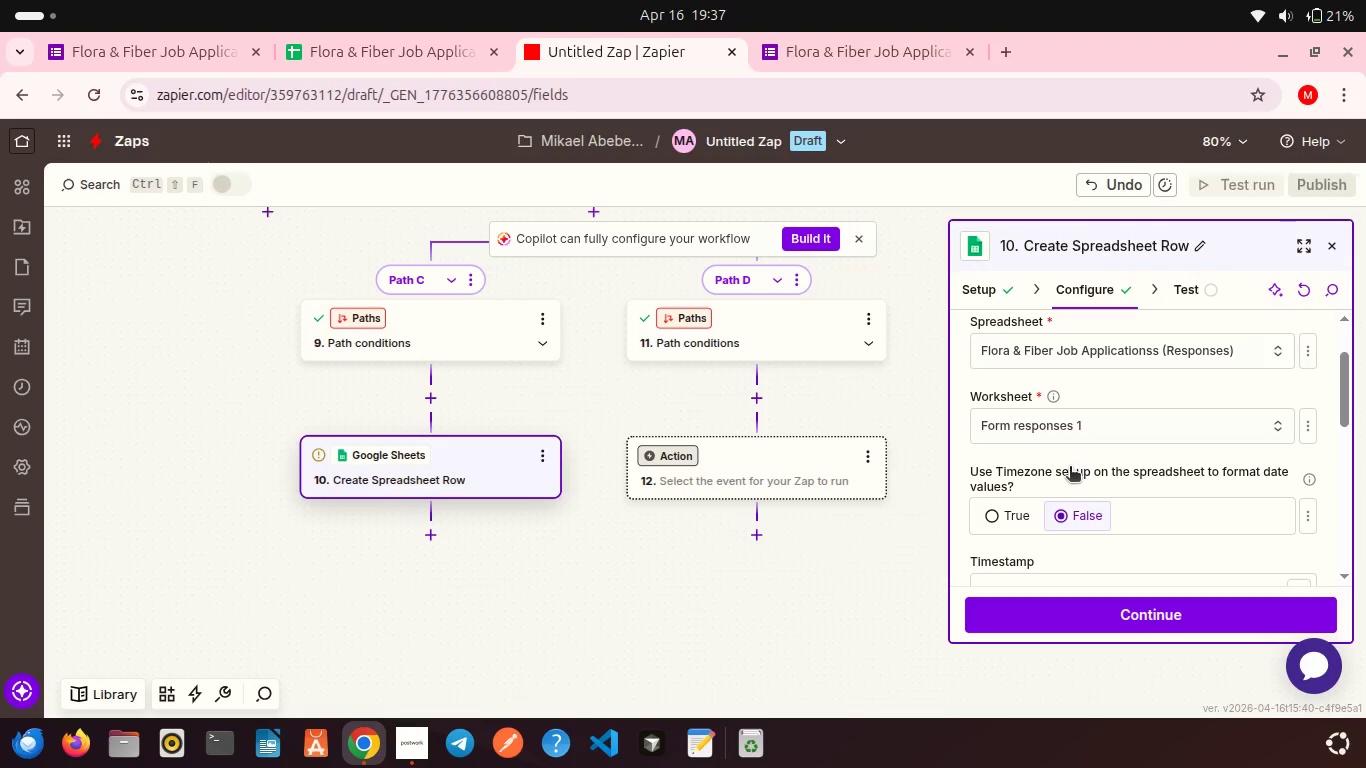 
scroll: coordinate [1070, 468], scroll_direction: down, amount: 3.0
 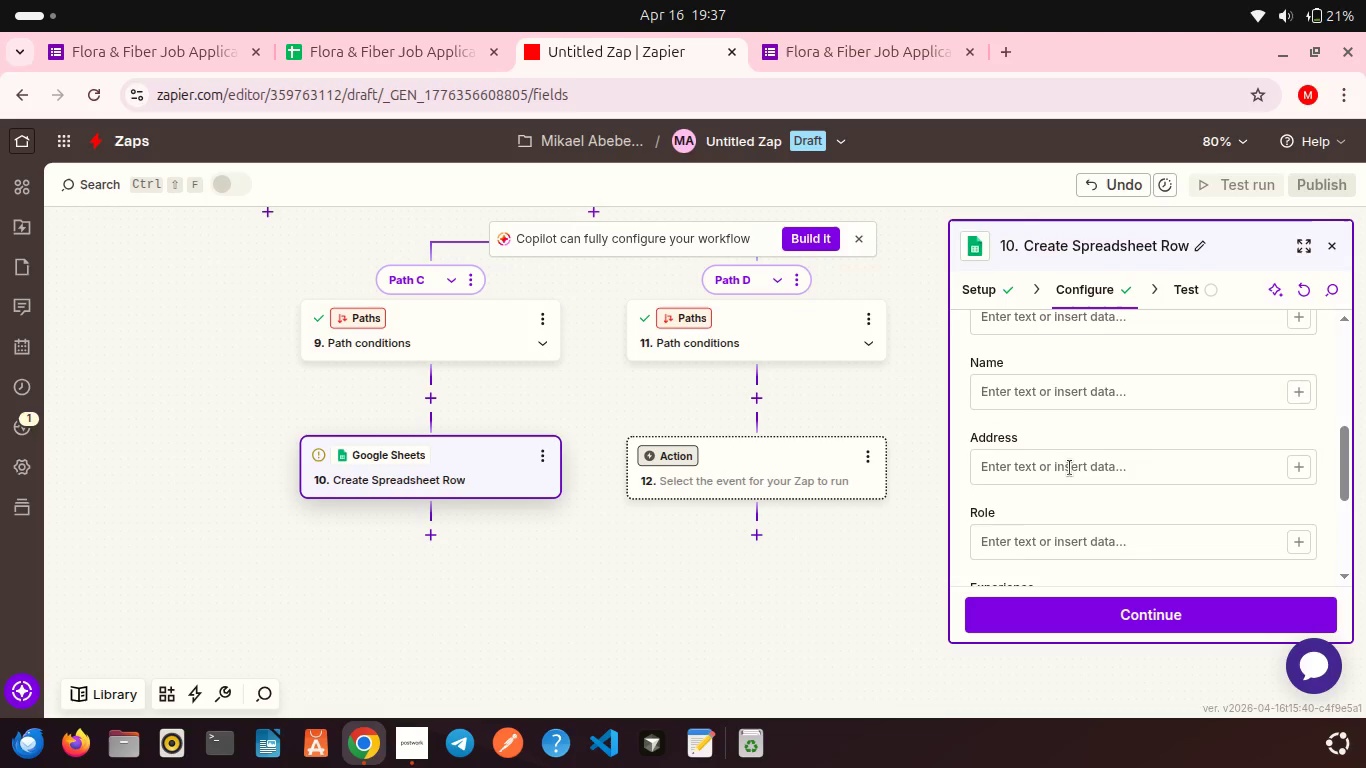 
scroll: coordinate [1070, 468], scroll_direction: up, amount: 1.0
 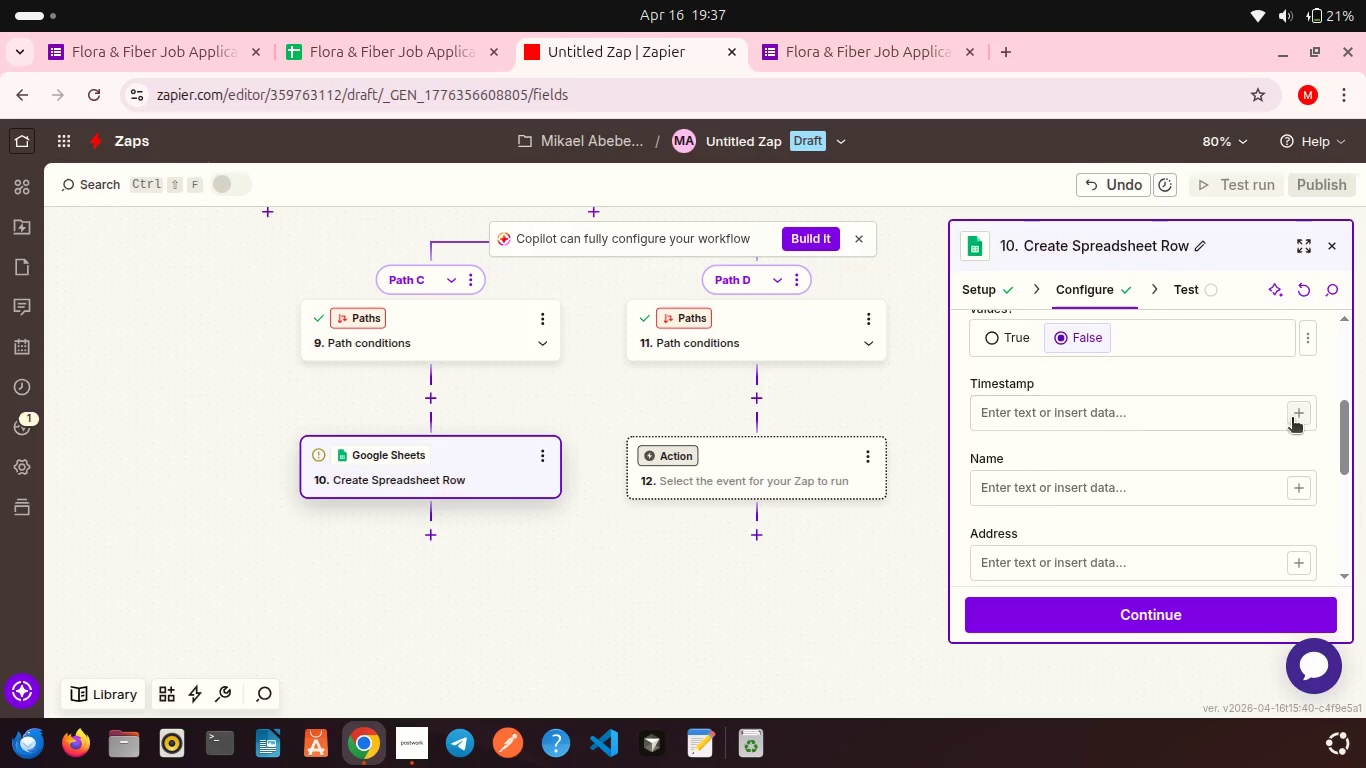 
left_click([1292, 419])
 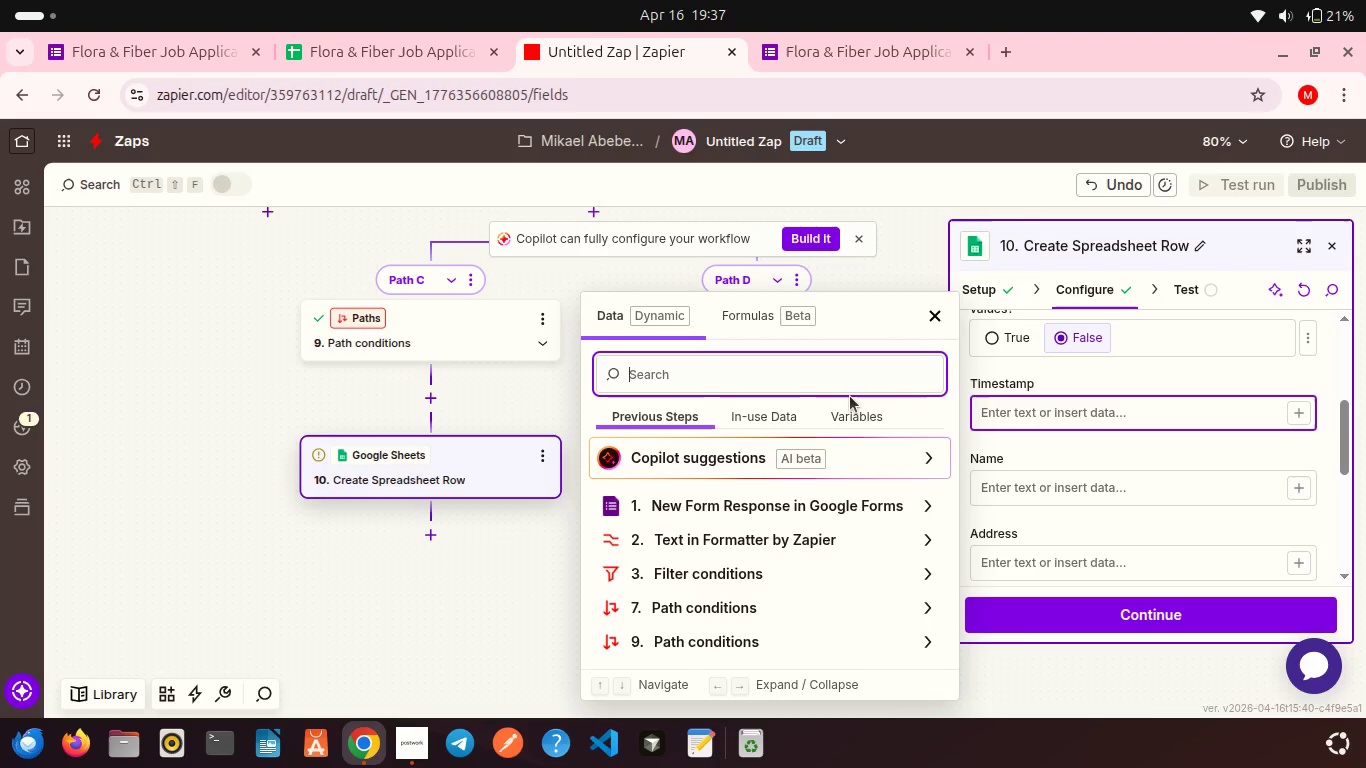 
left_click([862, 412])
 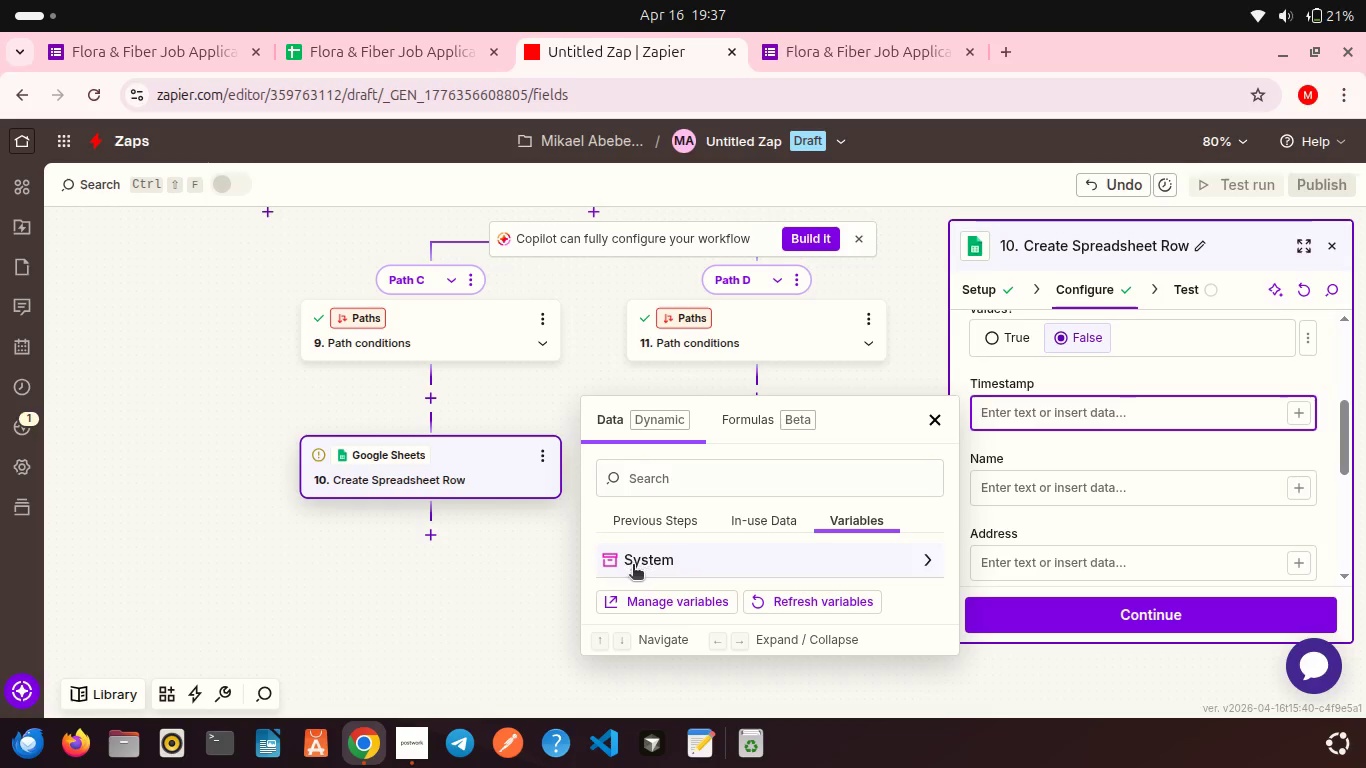 
left_click([633, 566])
 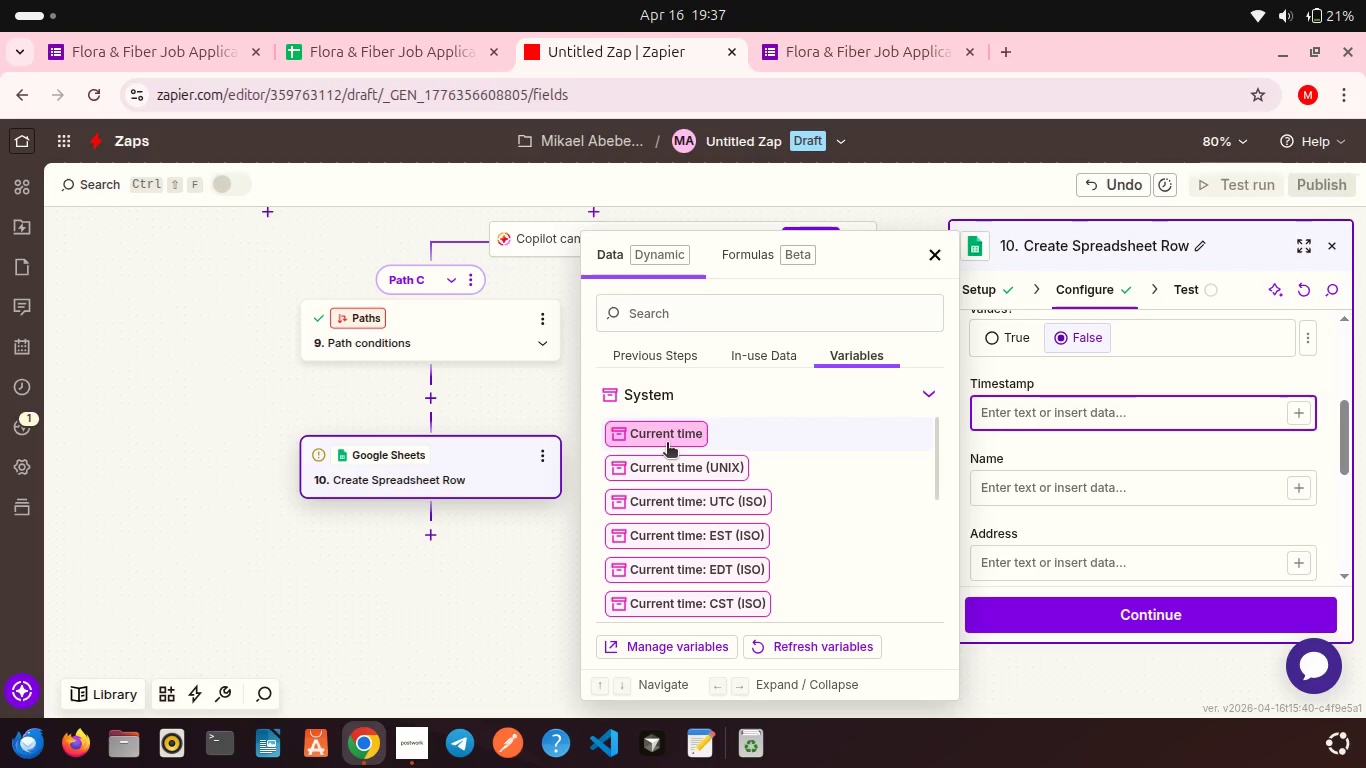 
left_click([667, 444])
 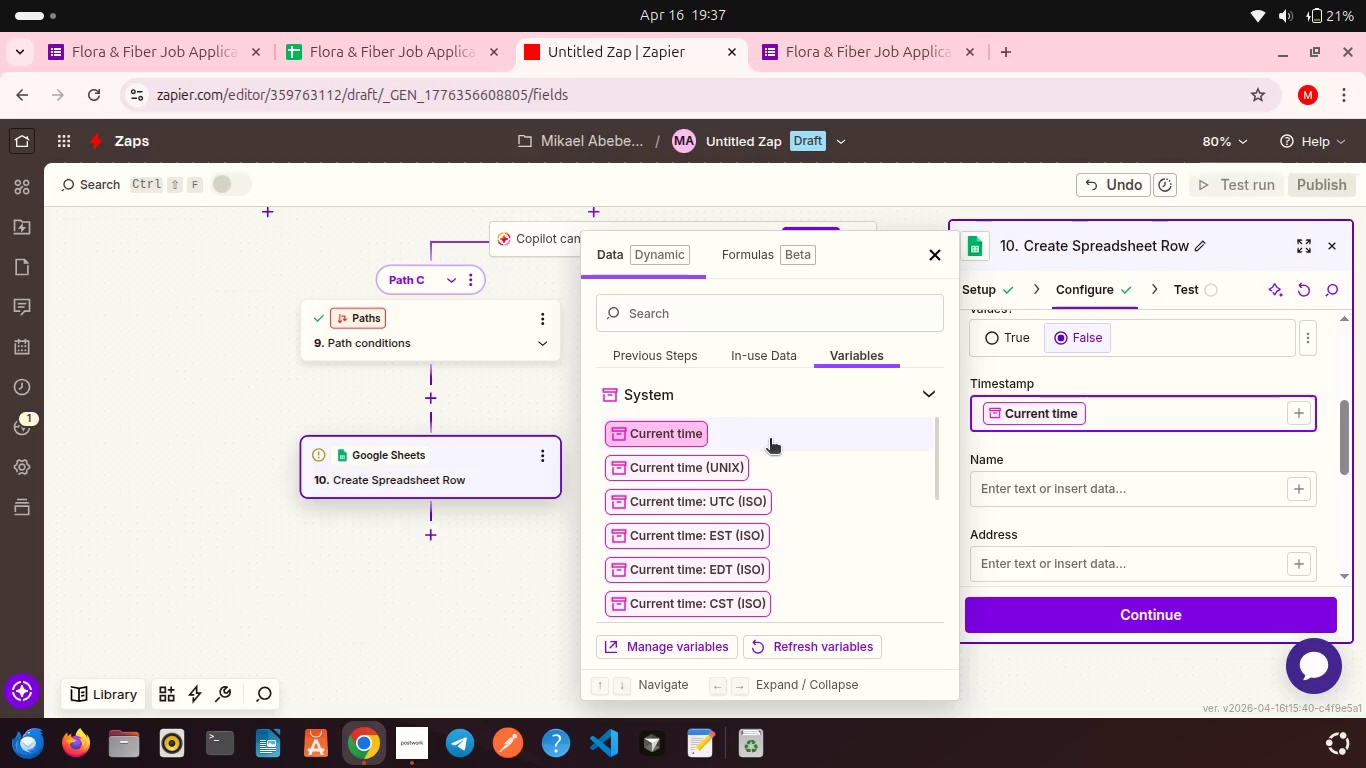 
scroll: coordinate [770, 440], scroll_direction: down, amount: 2.0
 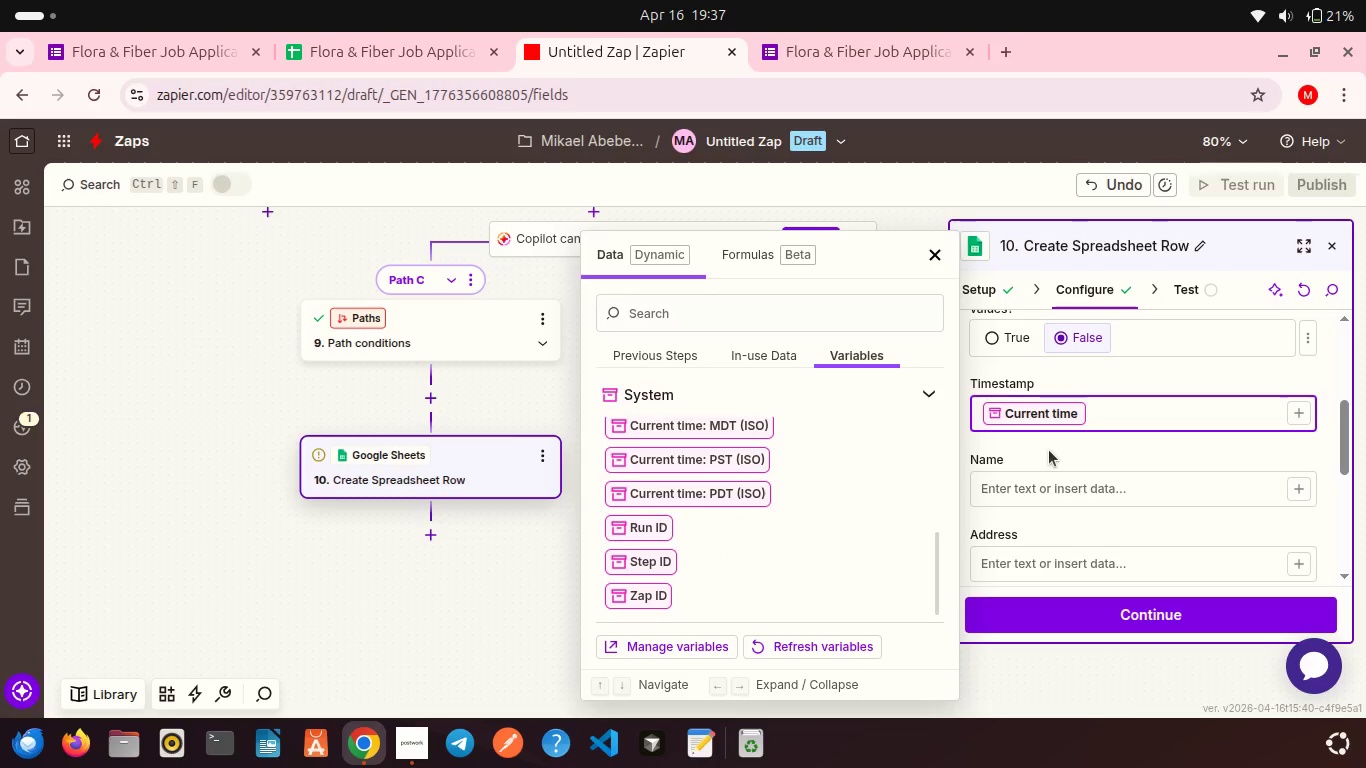 
left_click([1049, 450])
 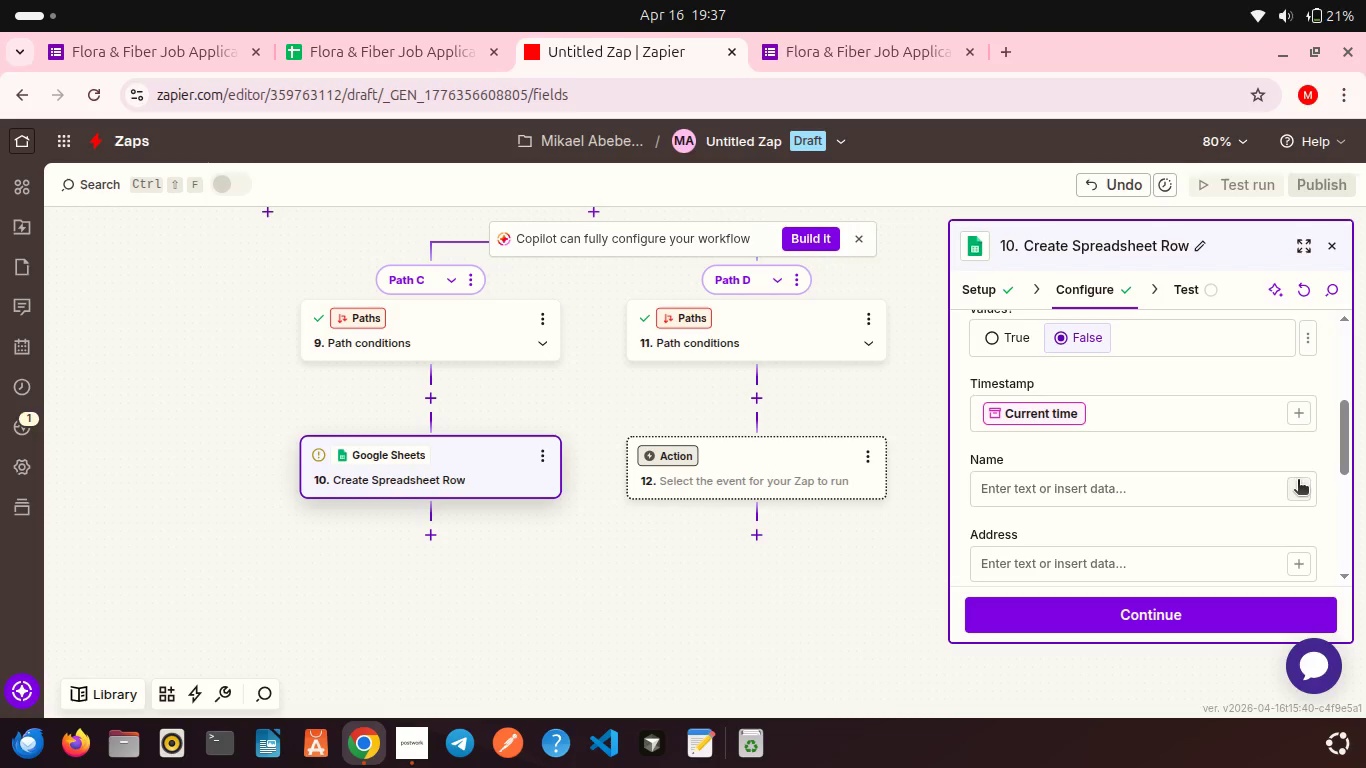 
left_click([1298, 481])
 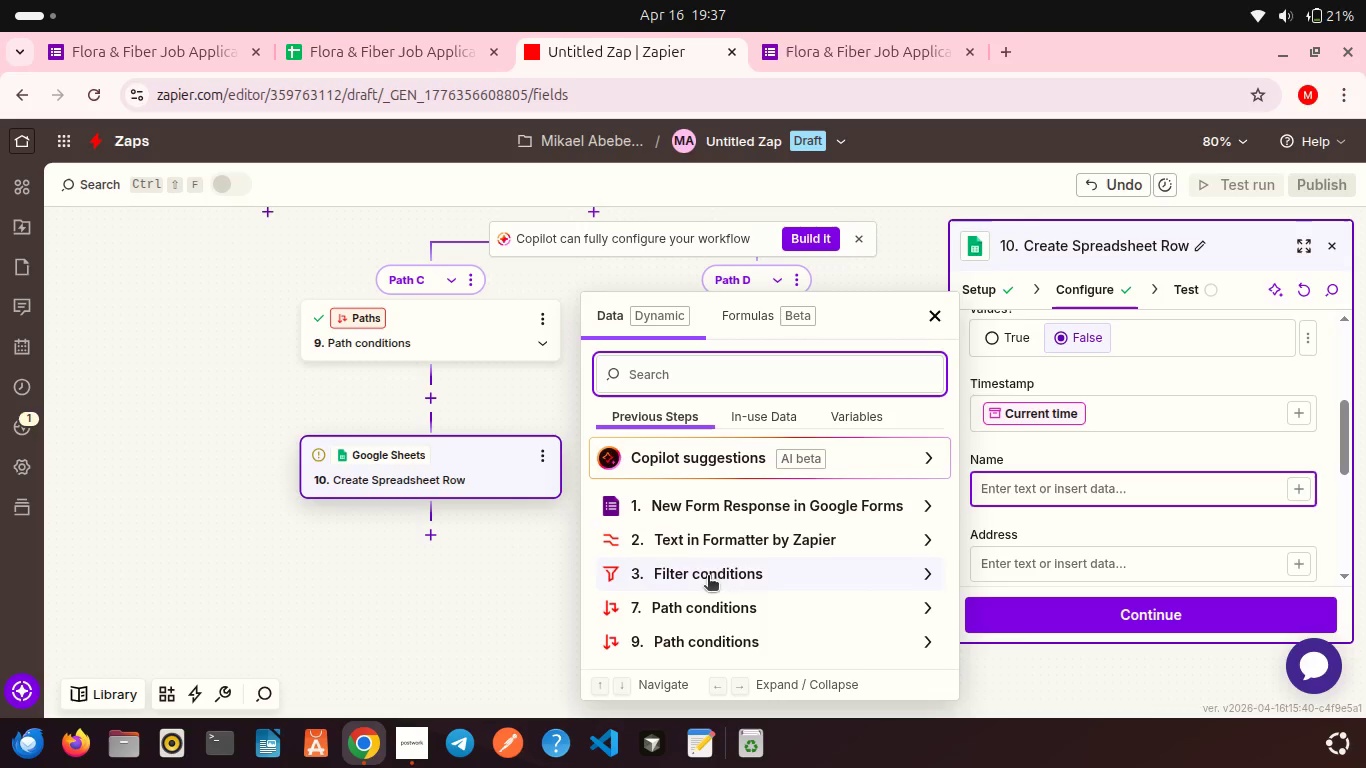 
left_click([699, 549])
 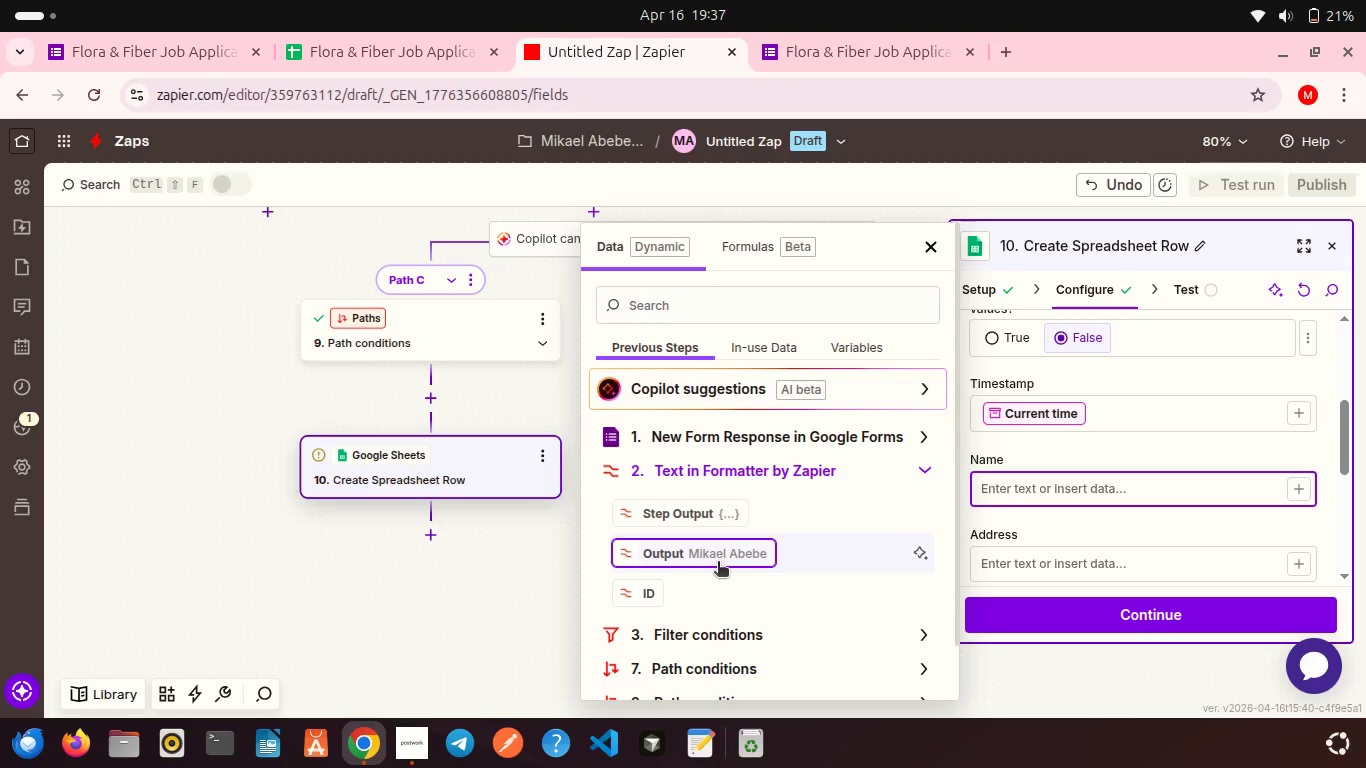 
left_click([718, 563])
 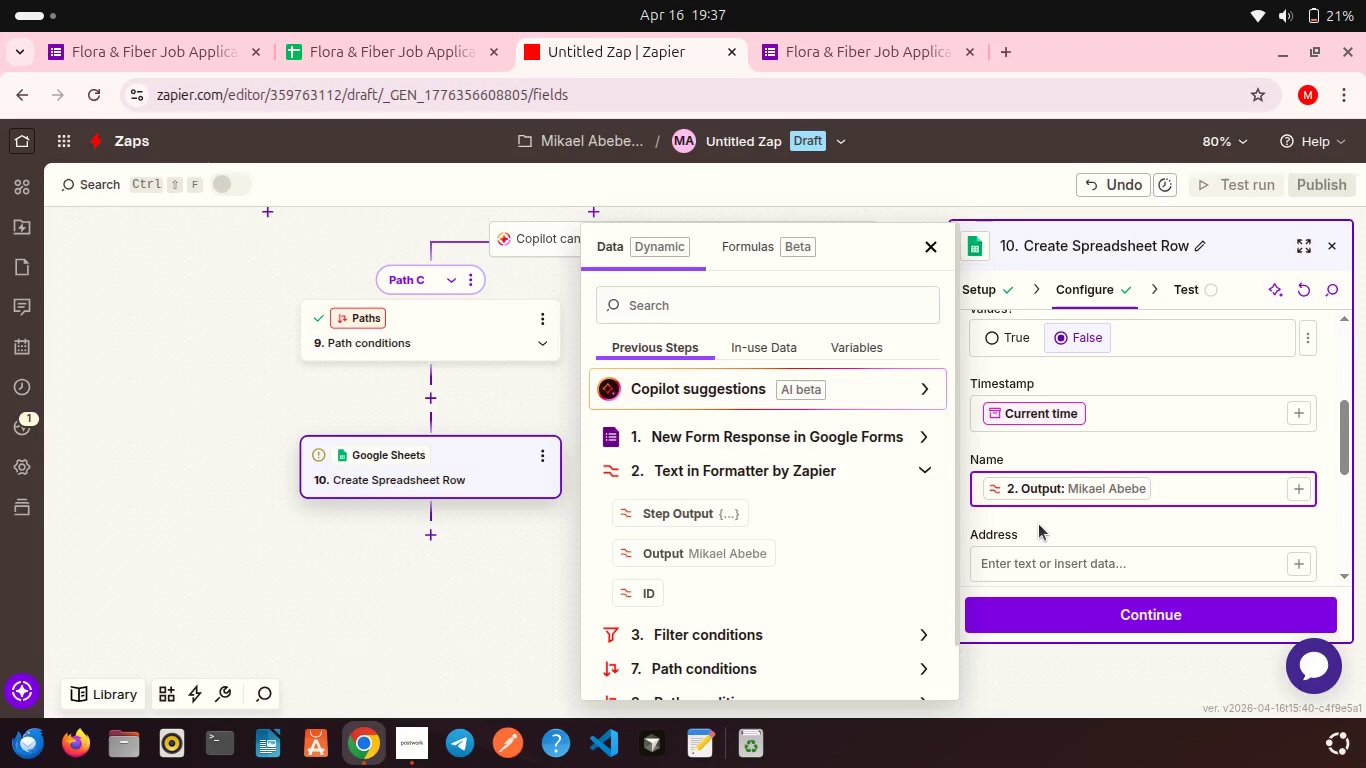 
left_click([1039, 524])
 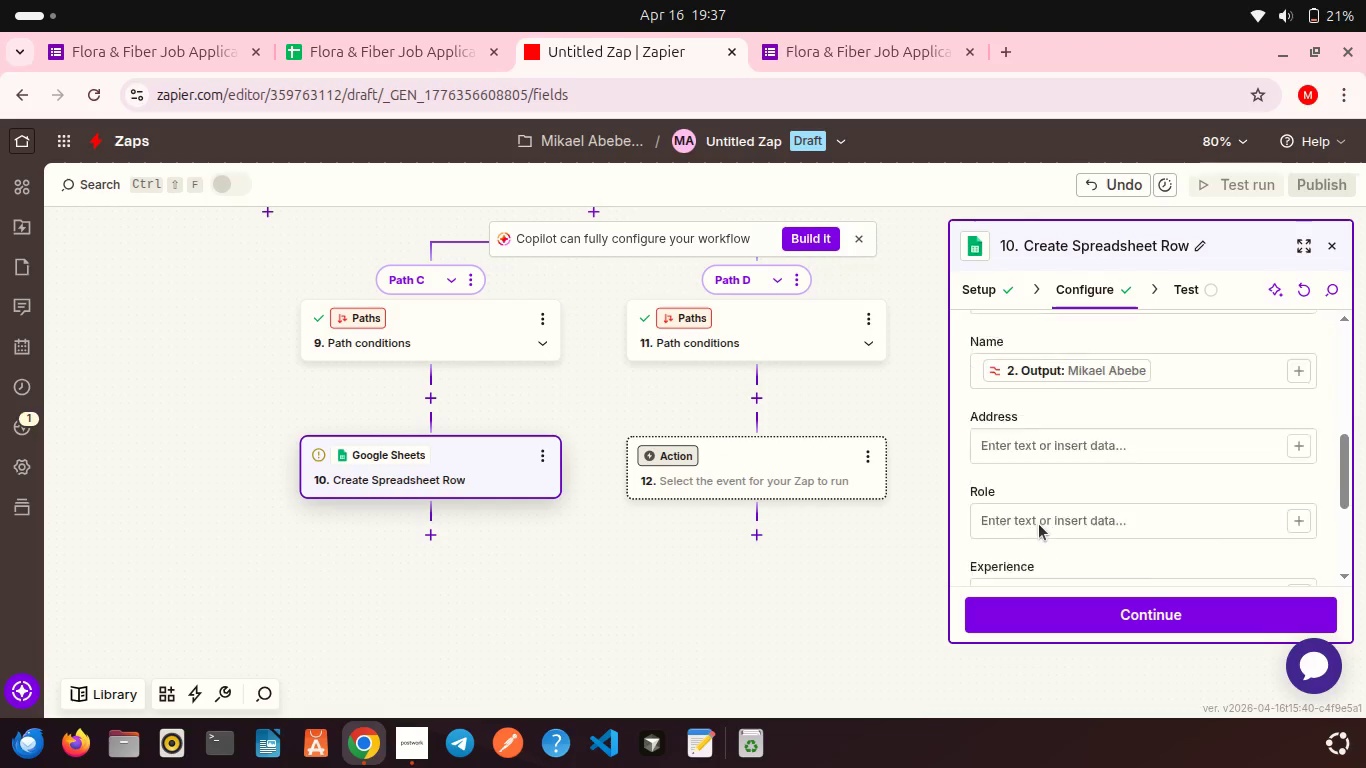 
scroll: coordinate [1039, 524], scroll_direction: down, amount: 1.0
 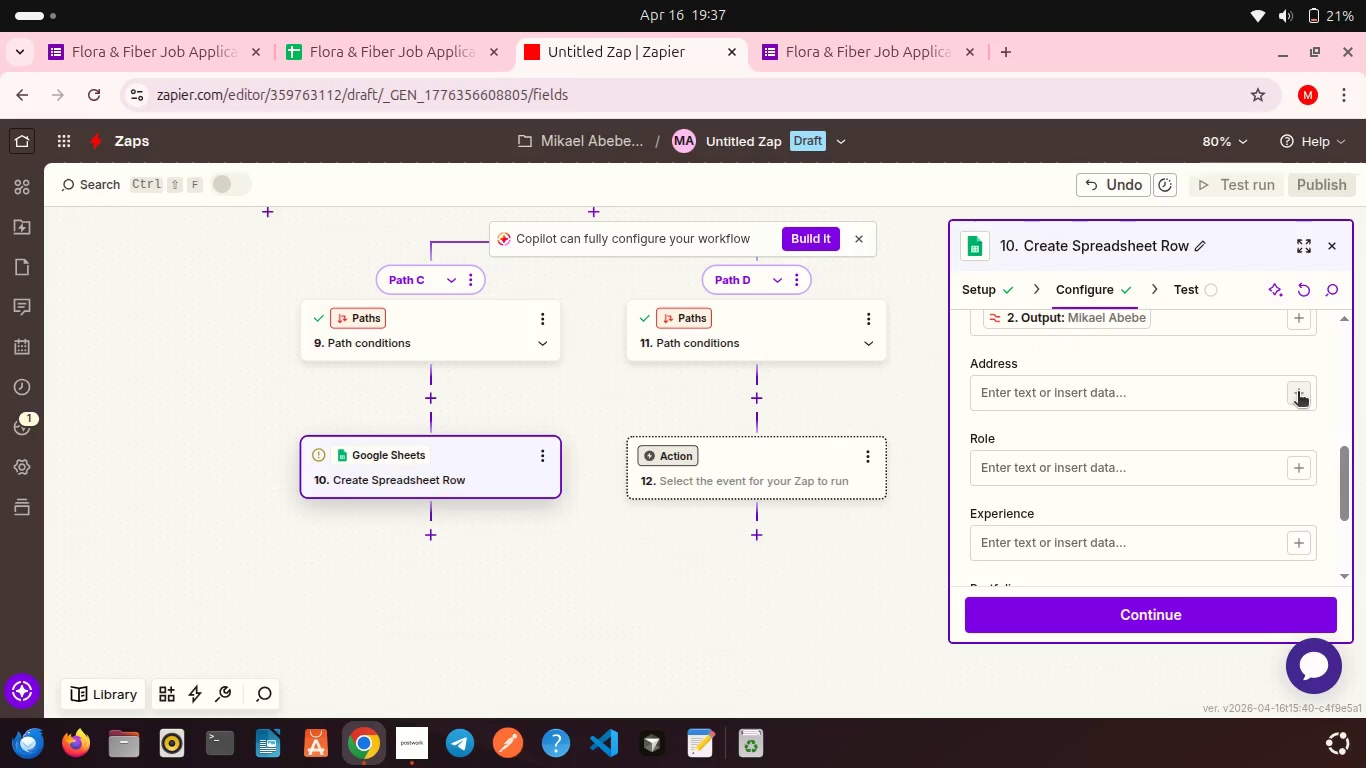 
left_click([1298, 393])
 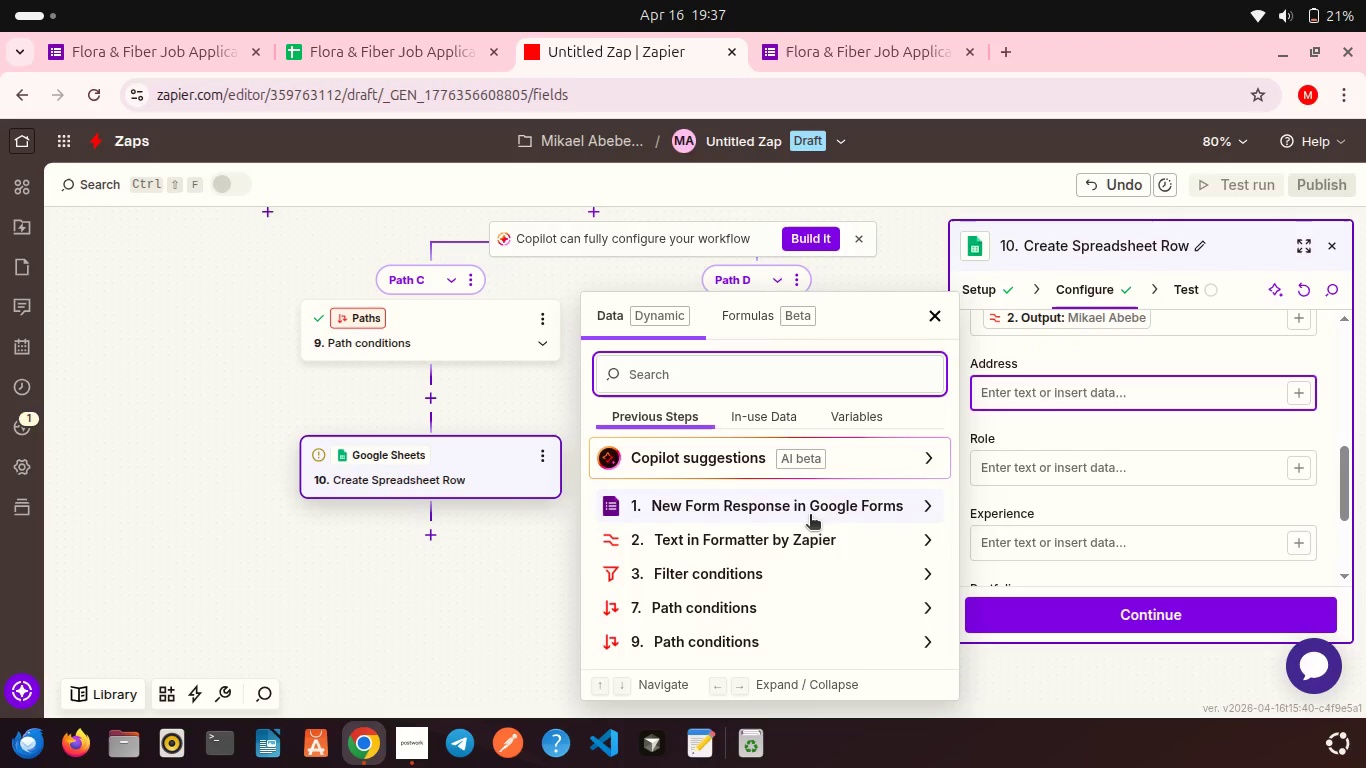 
left_click([810, 516])
 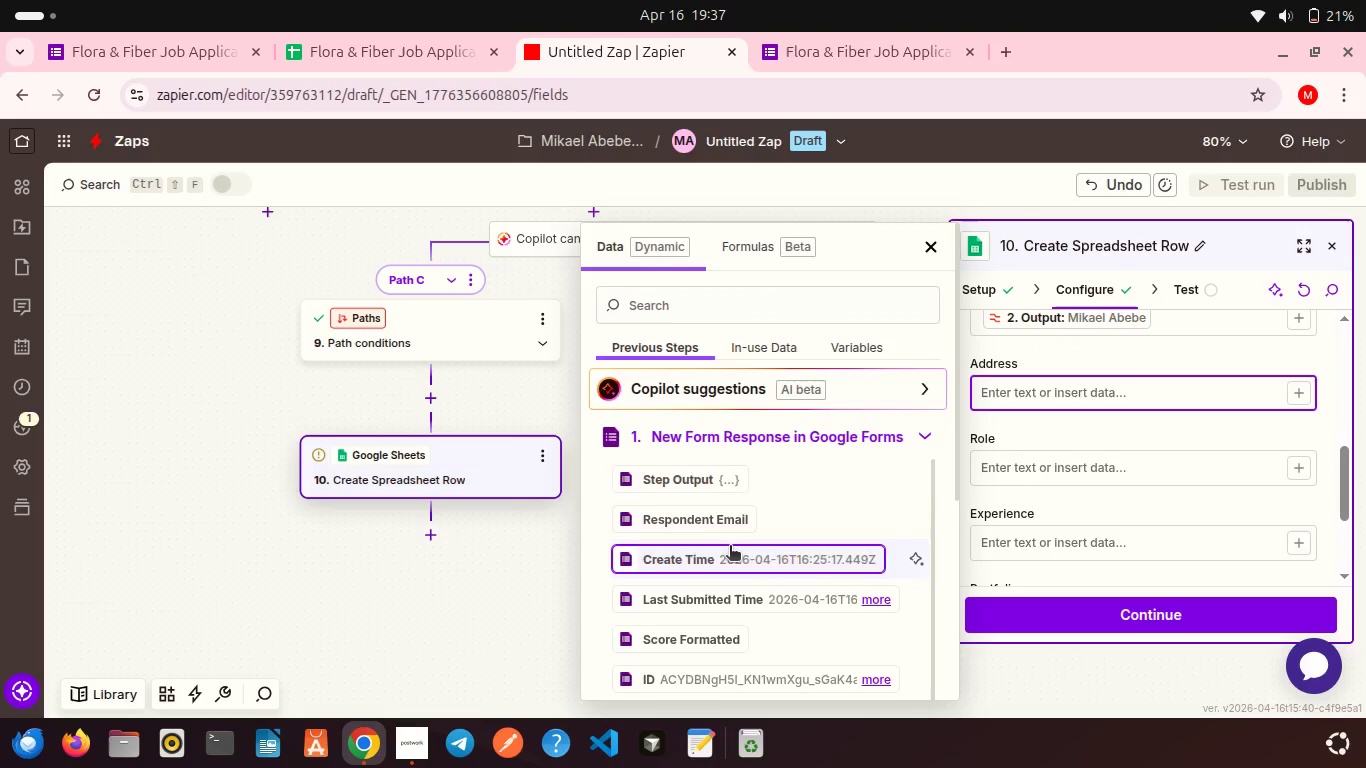 
scroll: coordinate [720, 510], scroll_direction: down, amount: 10.0
 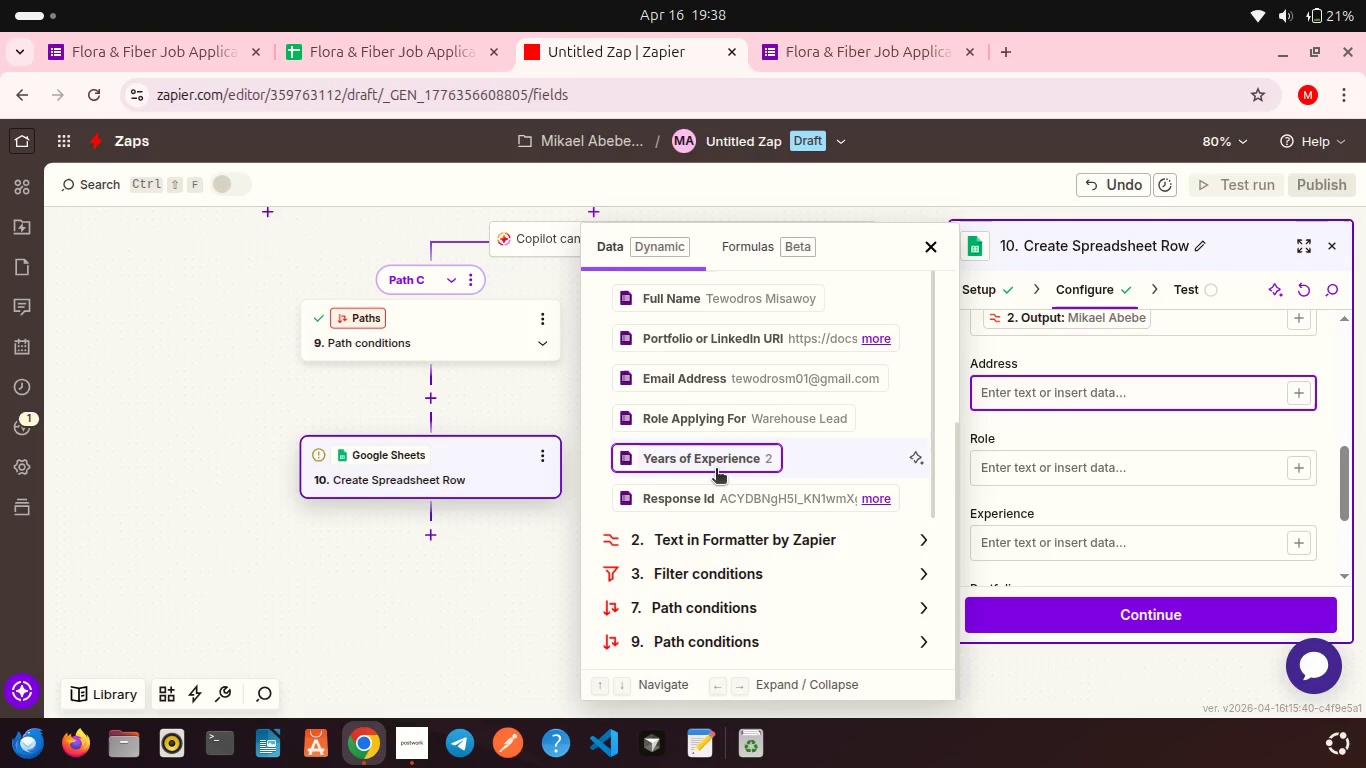 
scroll: coordinate [716, 470], scroll_direction: up, amount: 2.0
 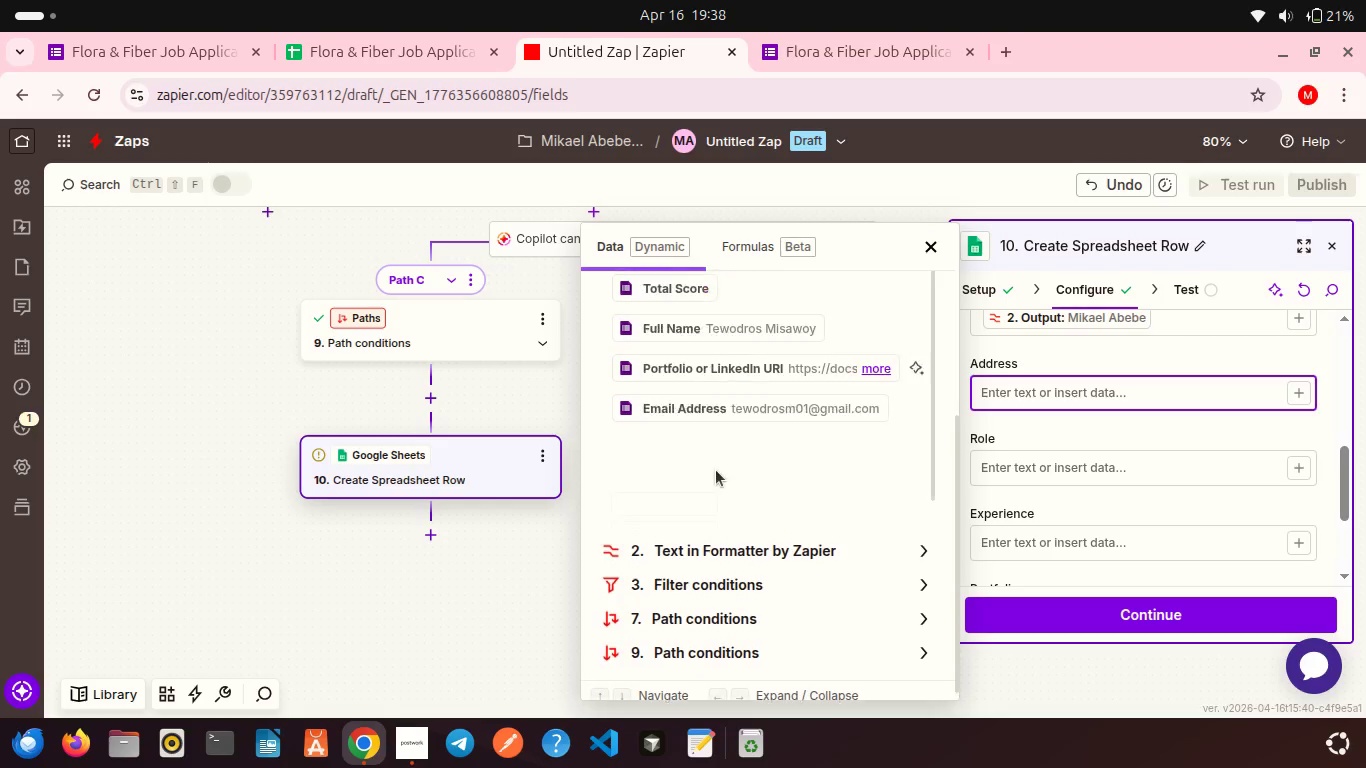 
scroll: coordinate [716, 470], scroll_direction: down, amount: 3.0
 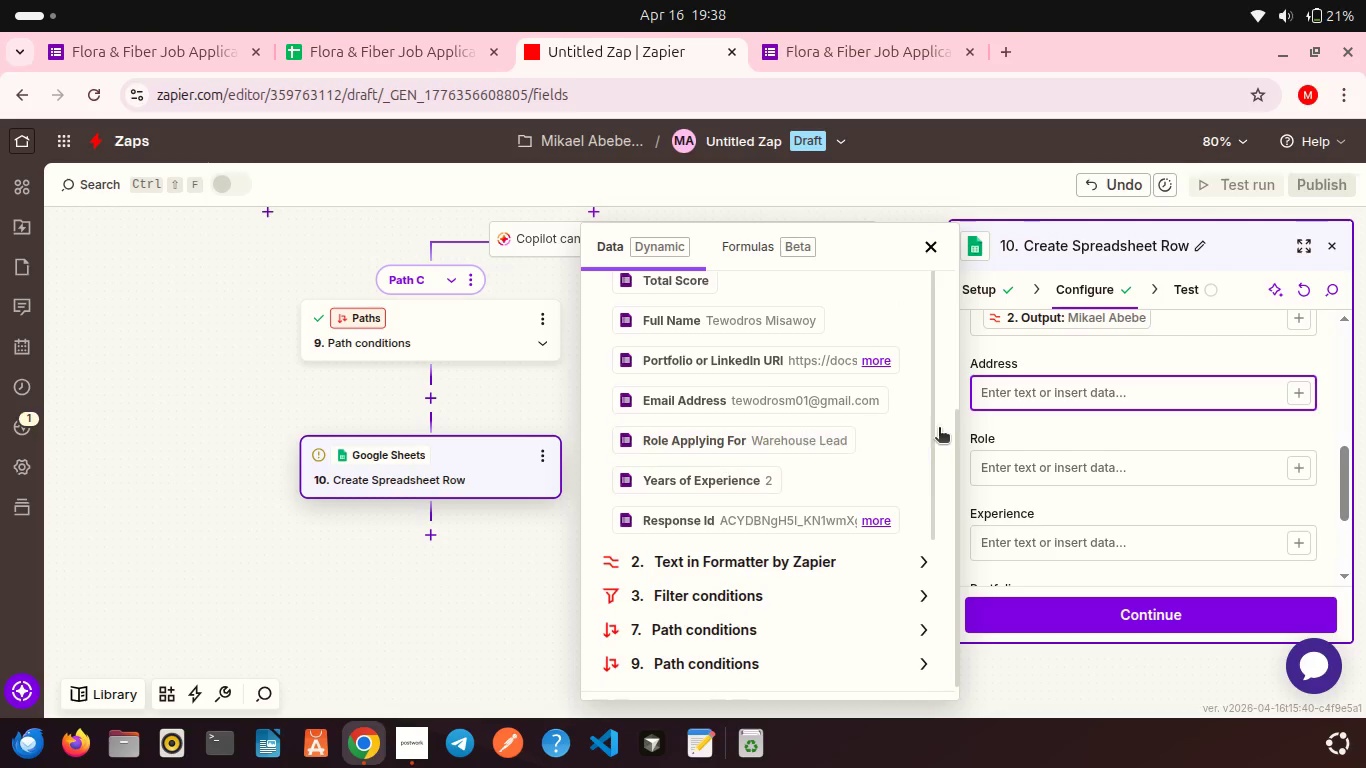 
left_click([939, 429])
 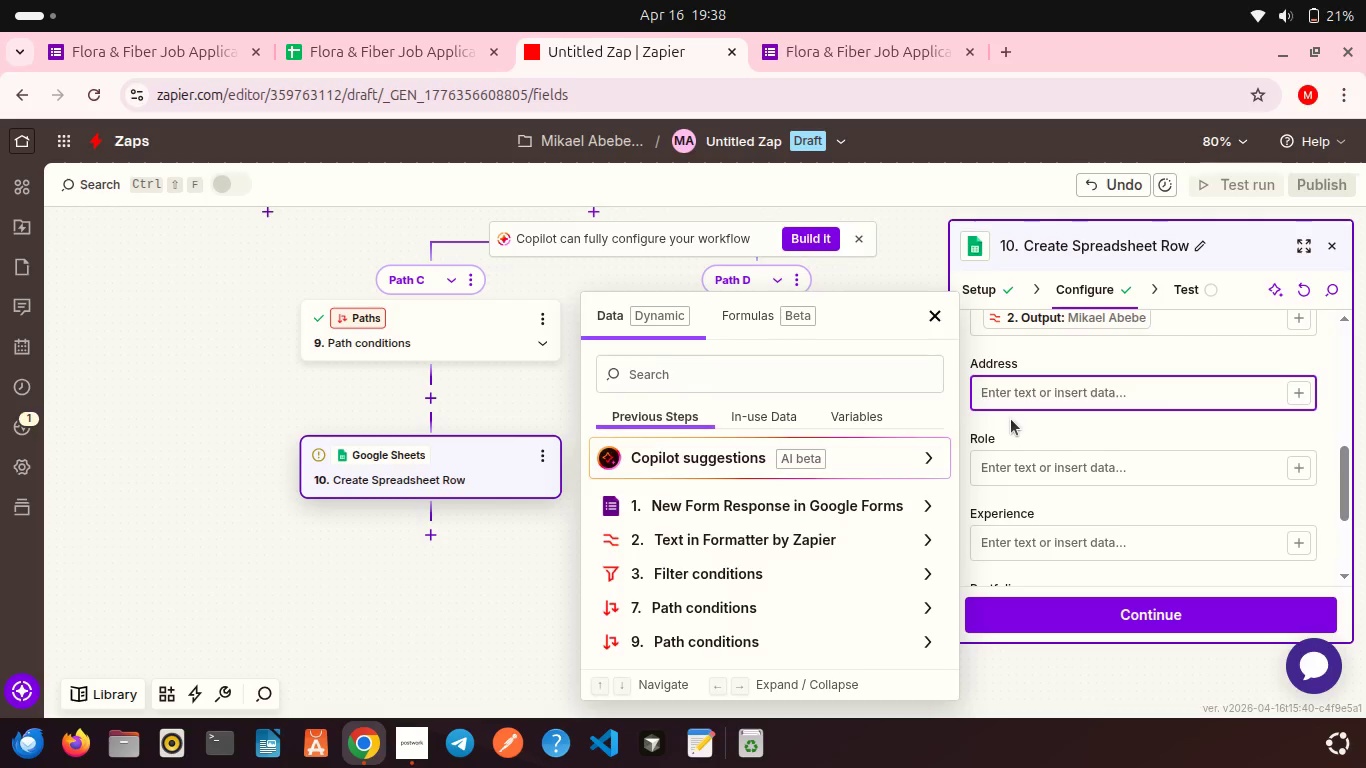 
left_click([1011, 419])
 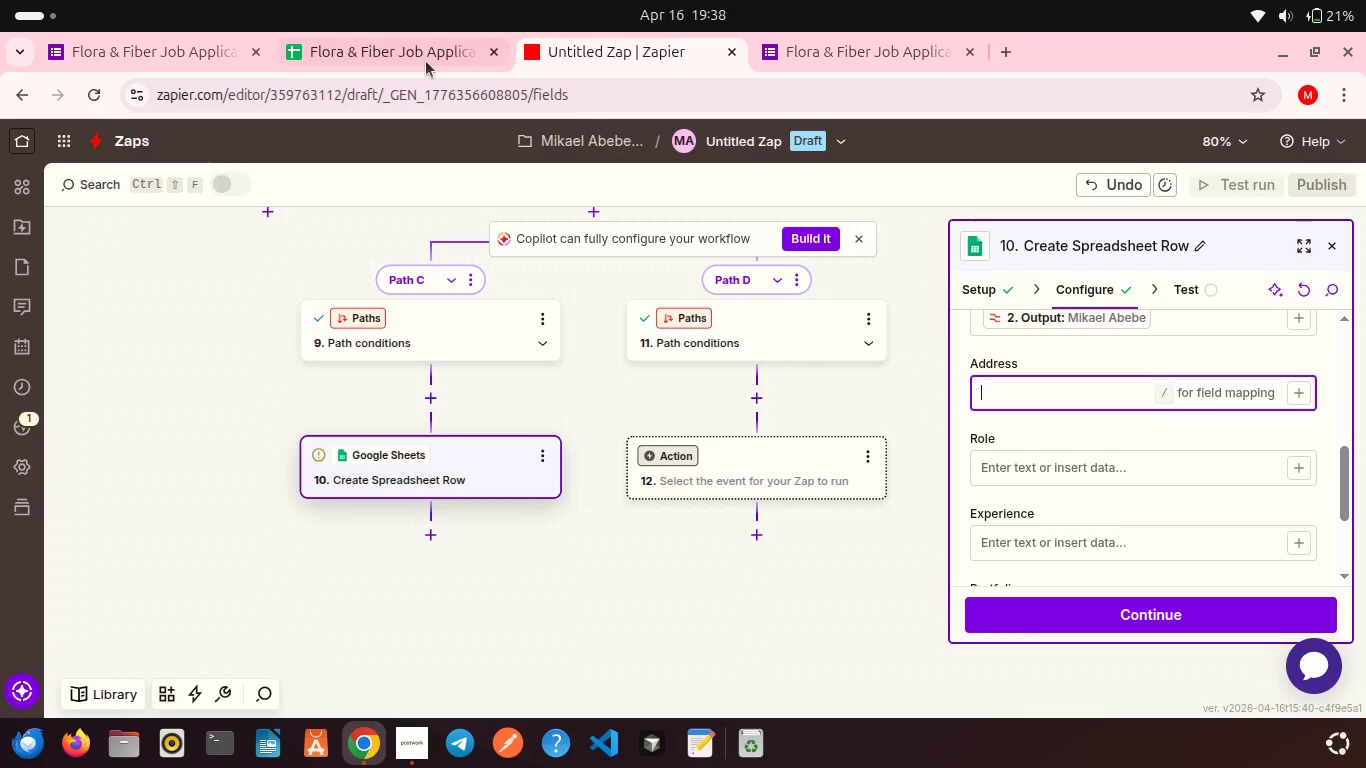 
left_click([426, 61])
 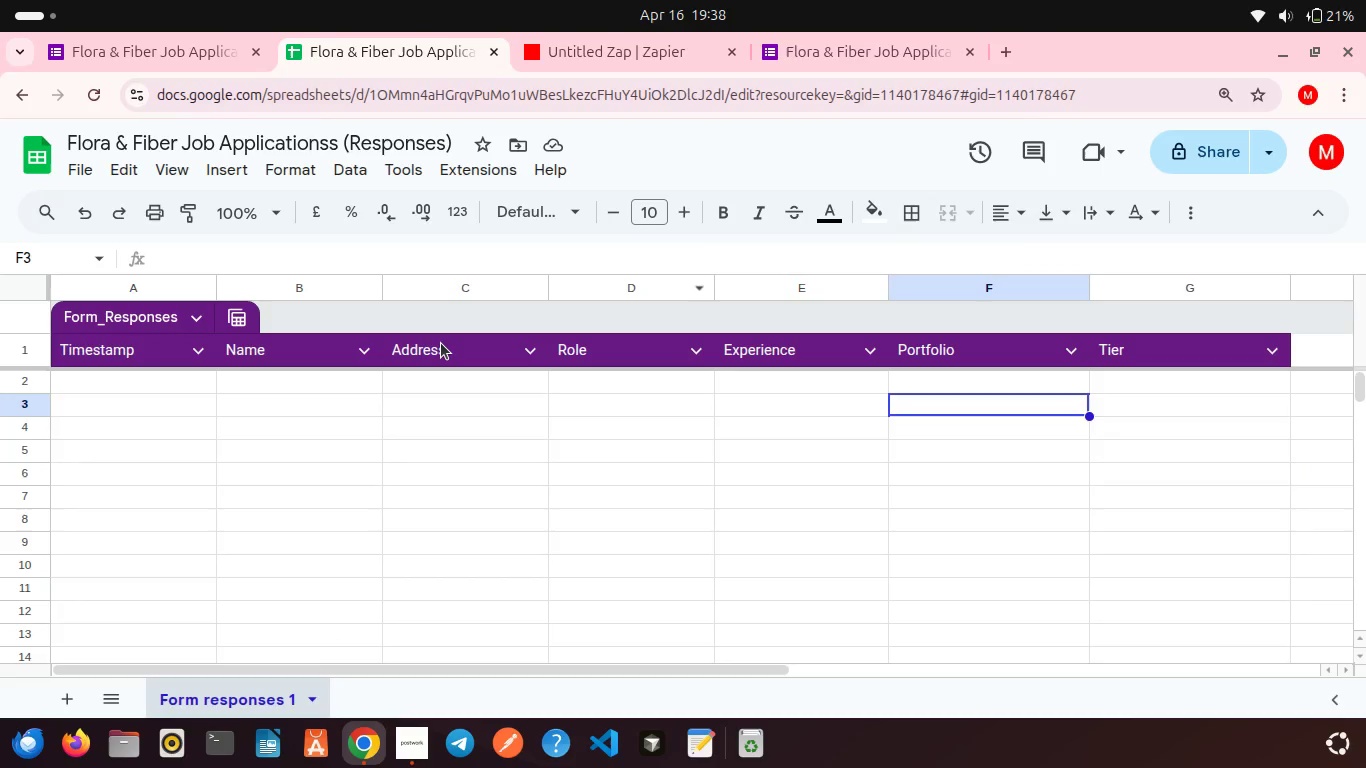 
double_click([441, 343])
 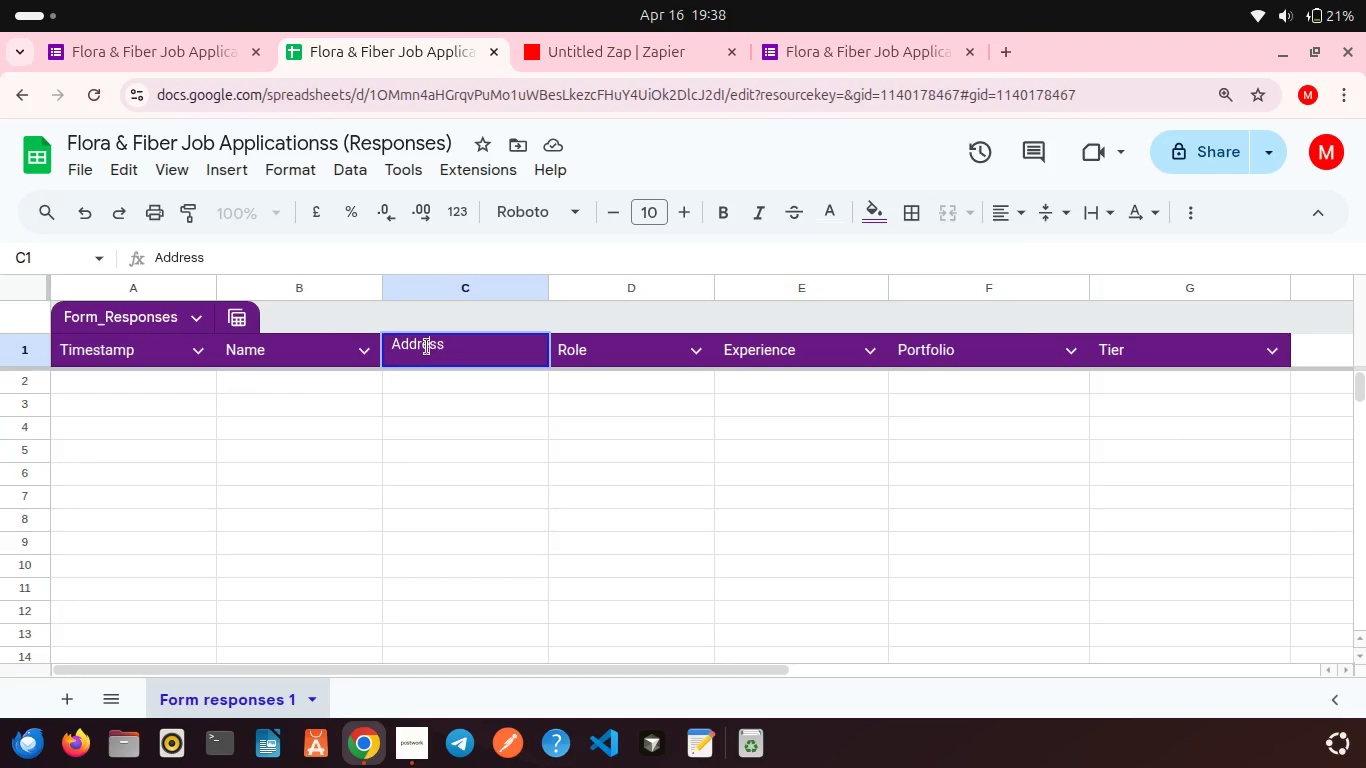 
double_click([427, 347])
 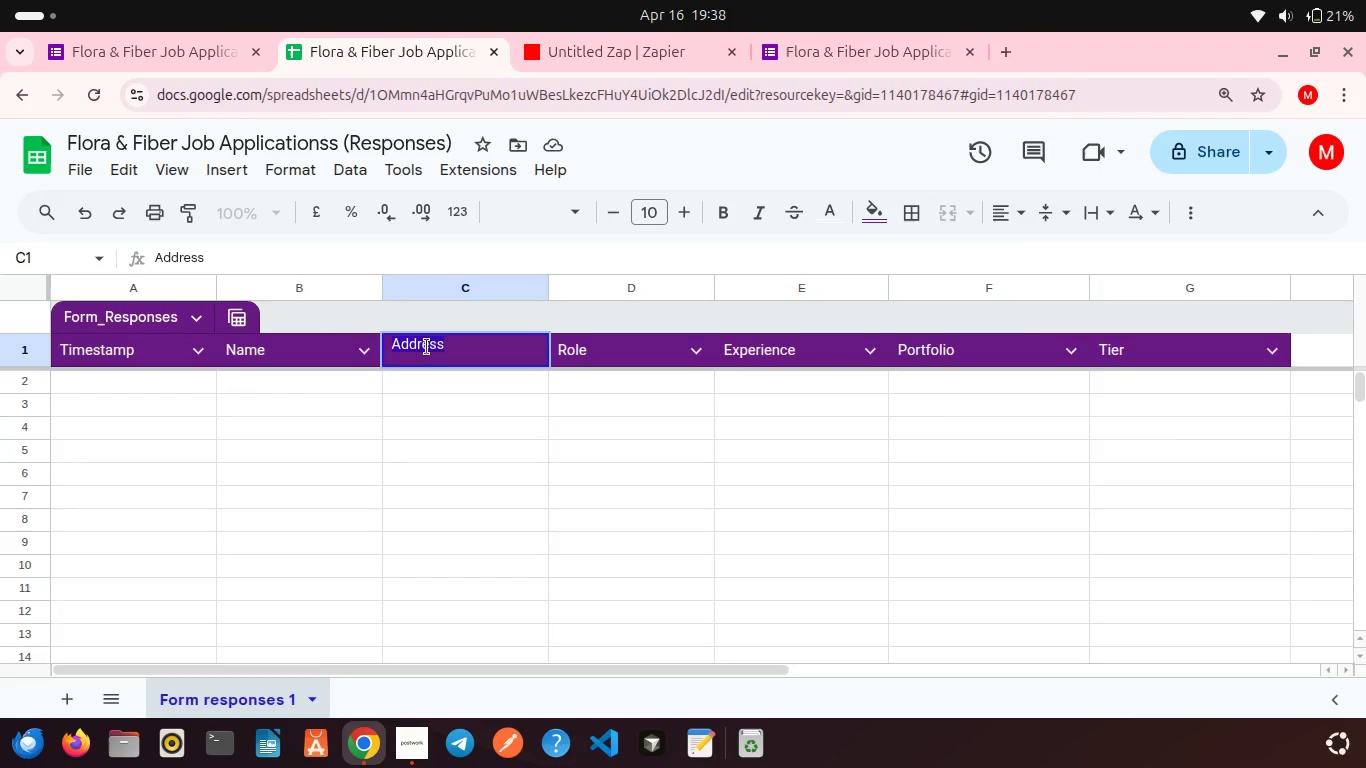 
type(Email)
 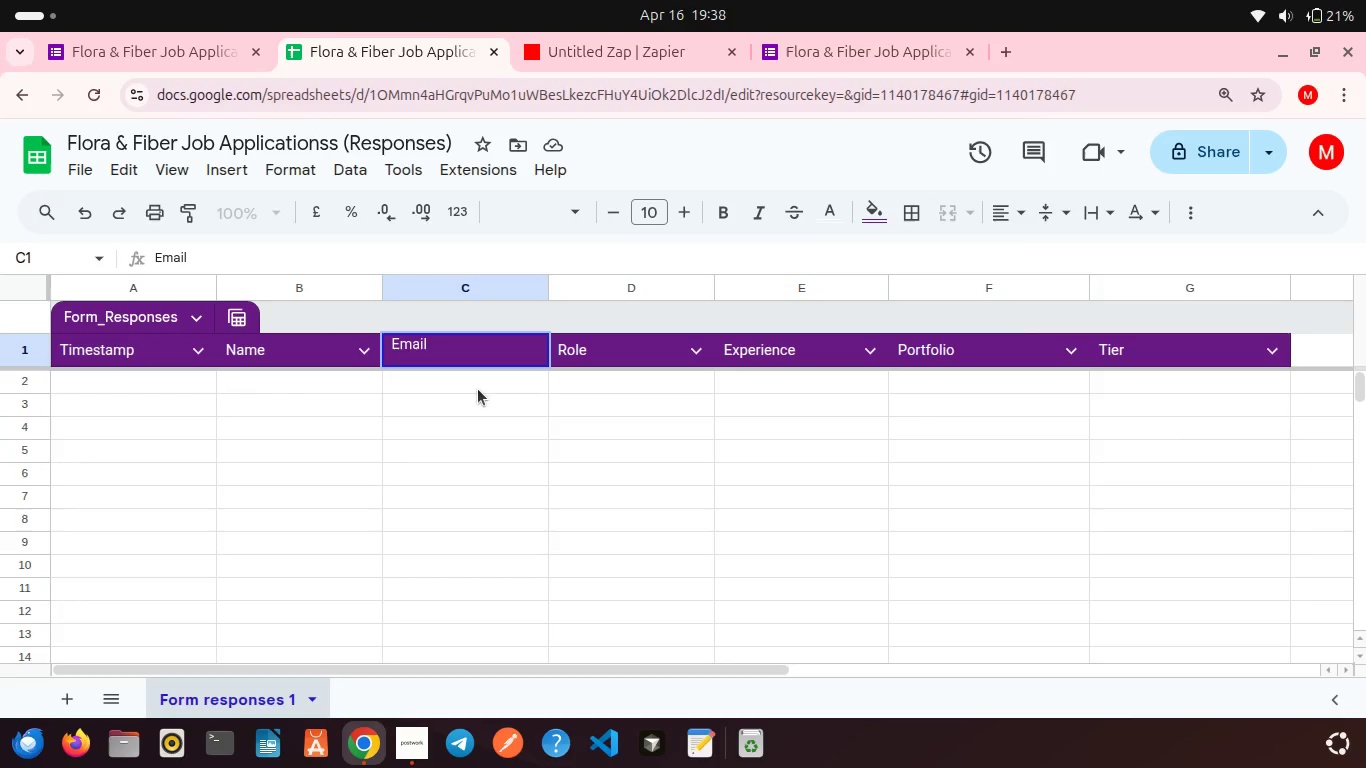 
left_click([478, 389])
 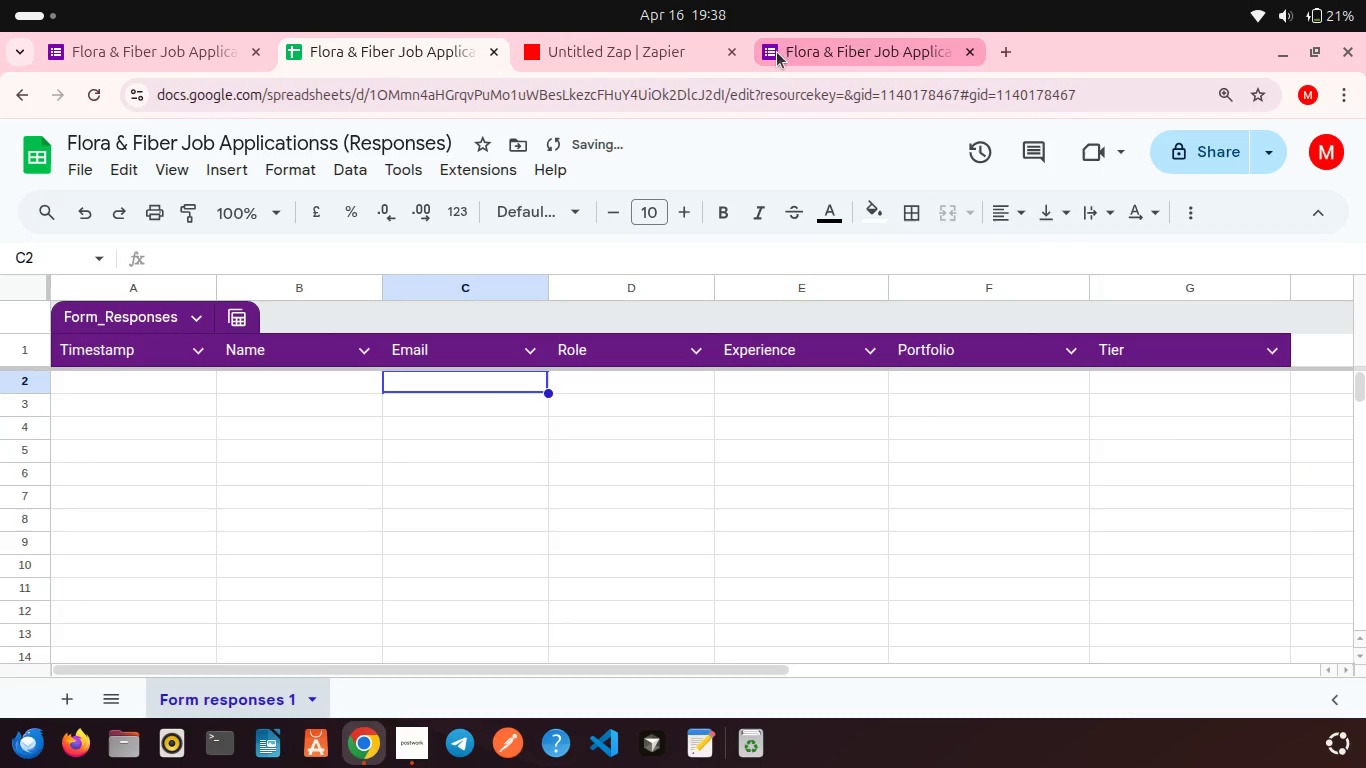 
left_click([623, 49])
 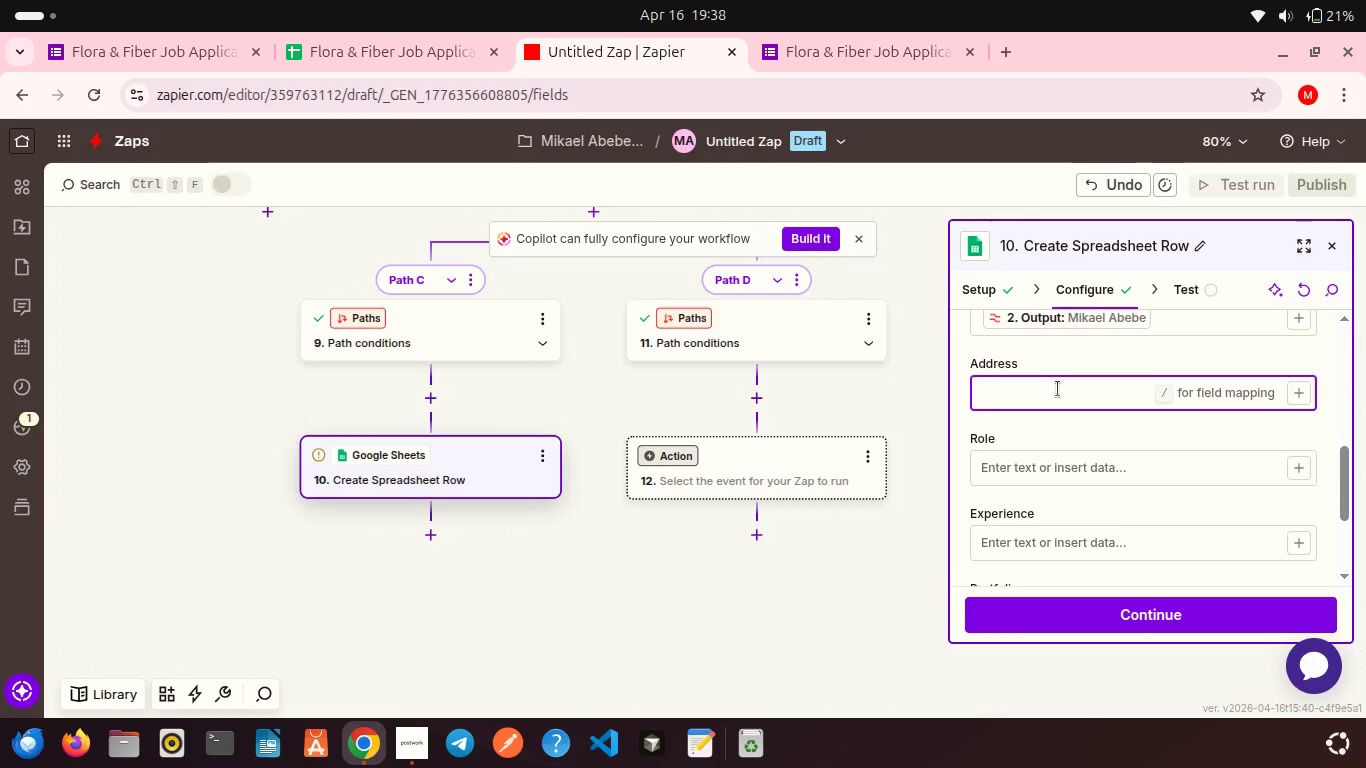 
scroll: coordinate [1058, 389], scroll_direction: up, amount: 9.0
 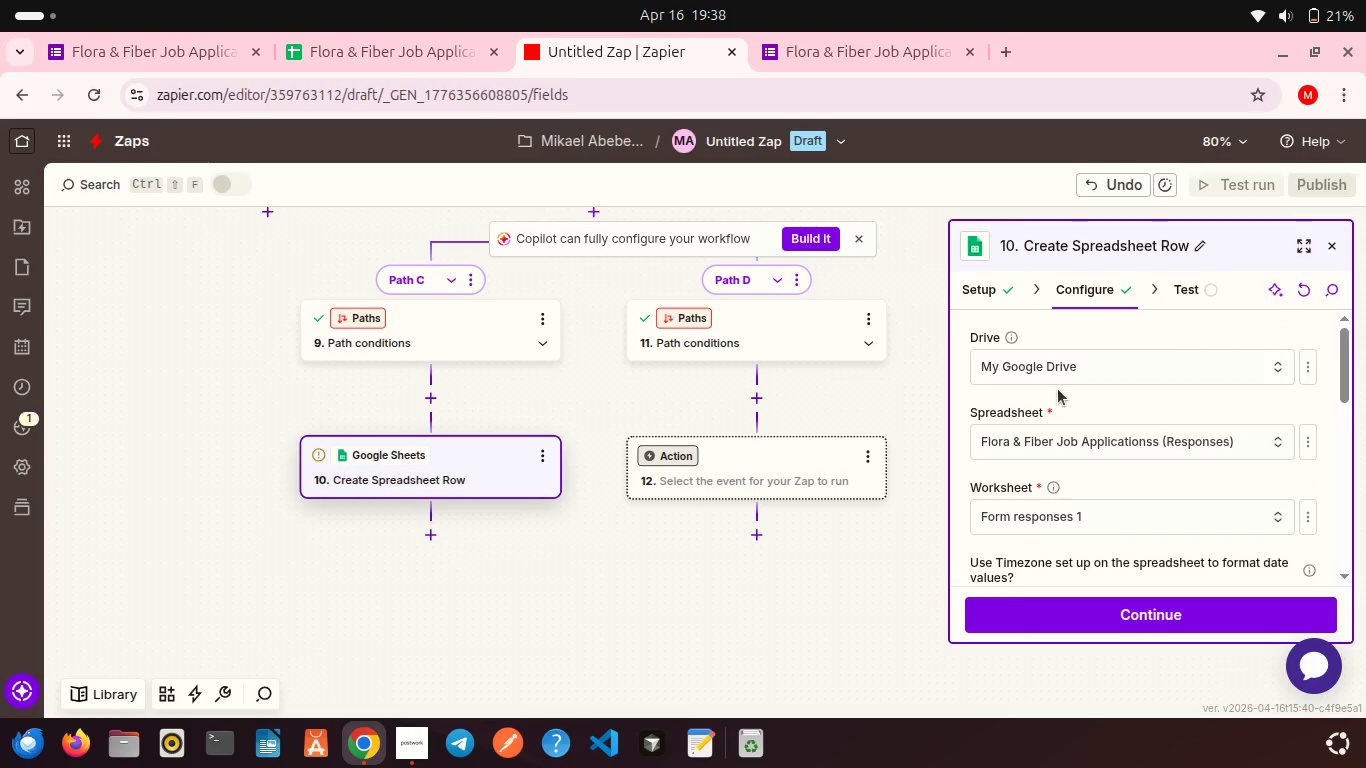 
left_click([1058, 389])
 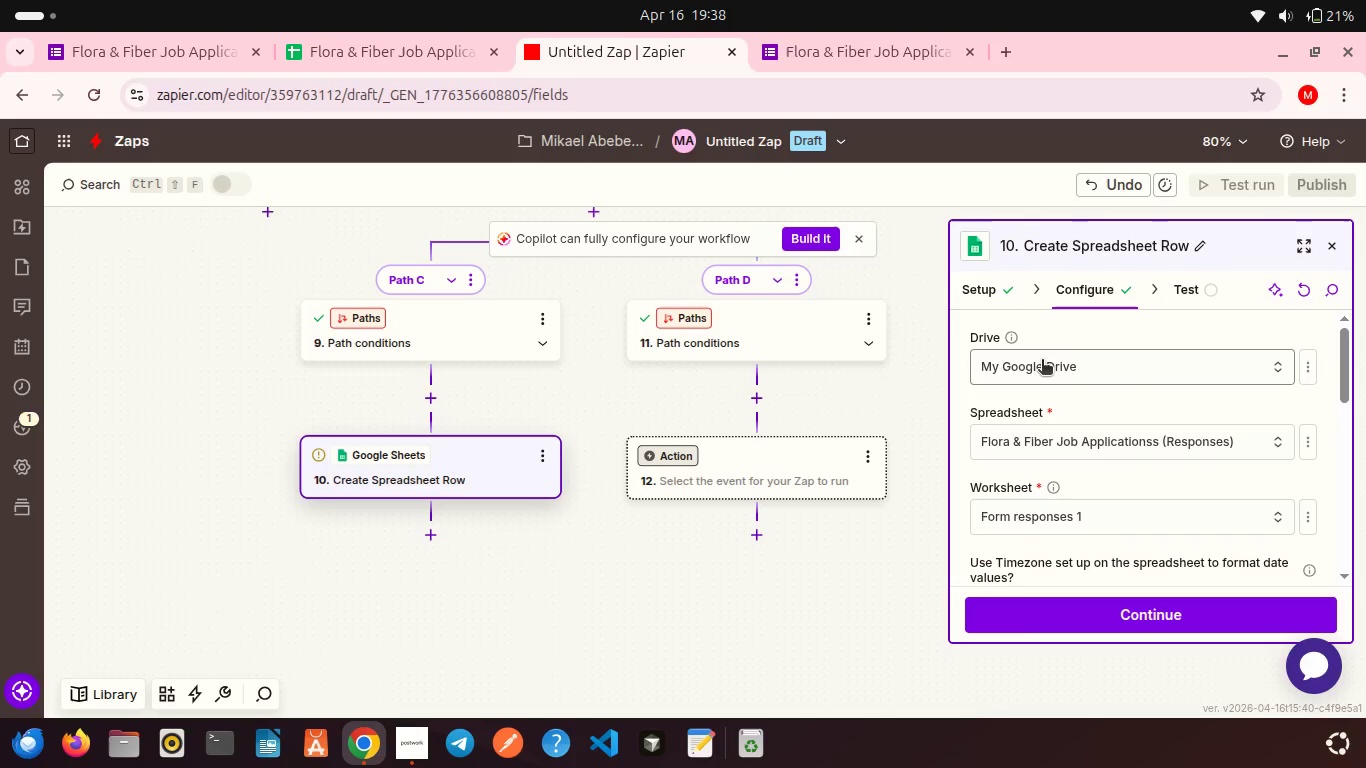 
left_click([1042, 361])
 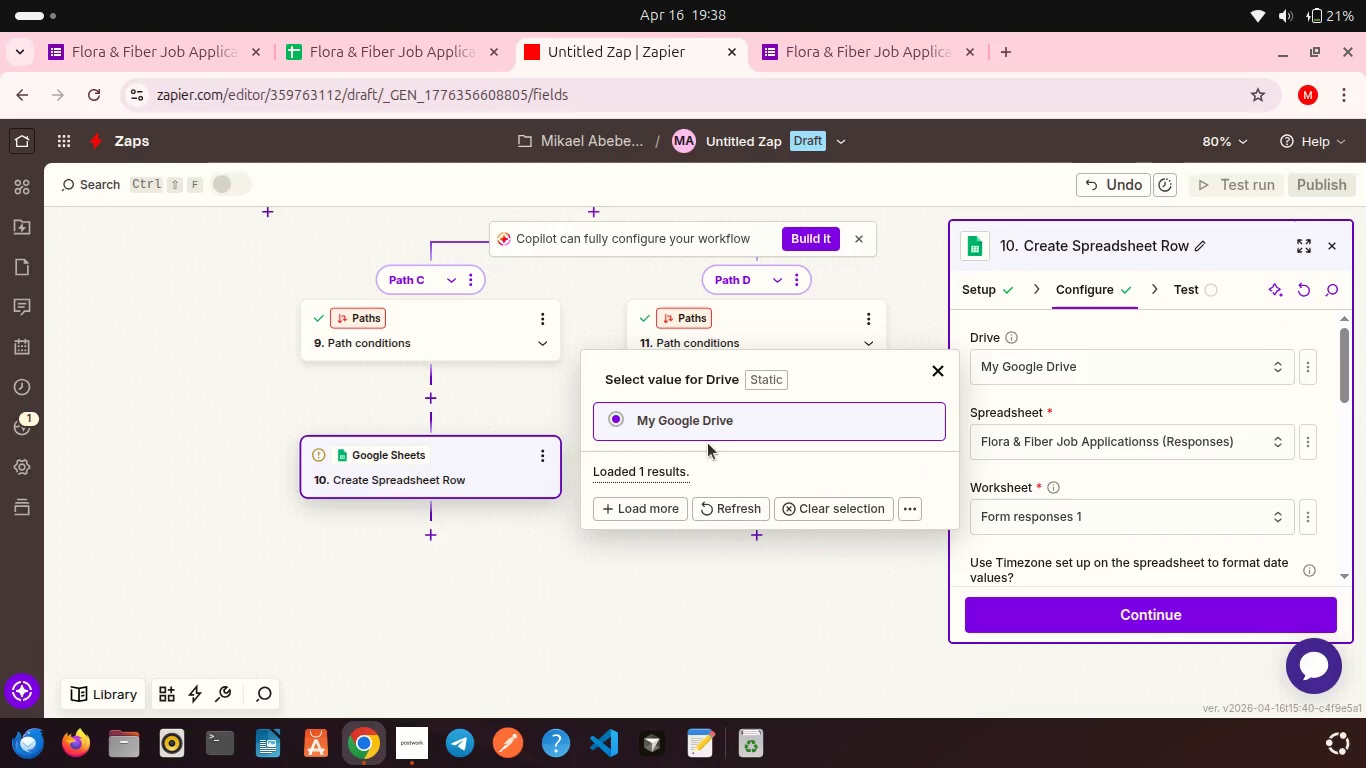 
left_click([739, 499])
 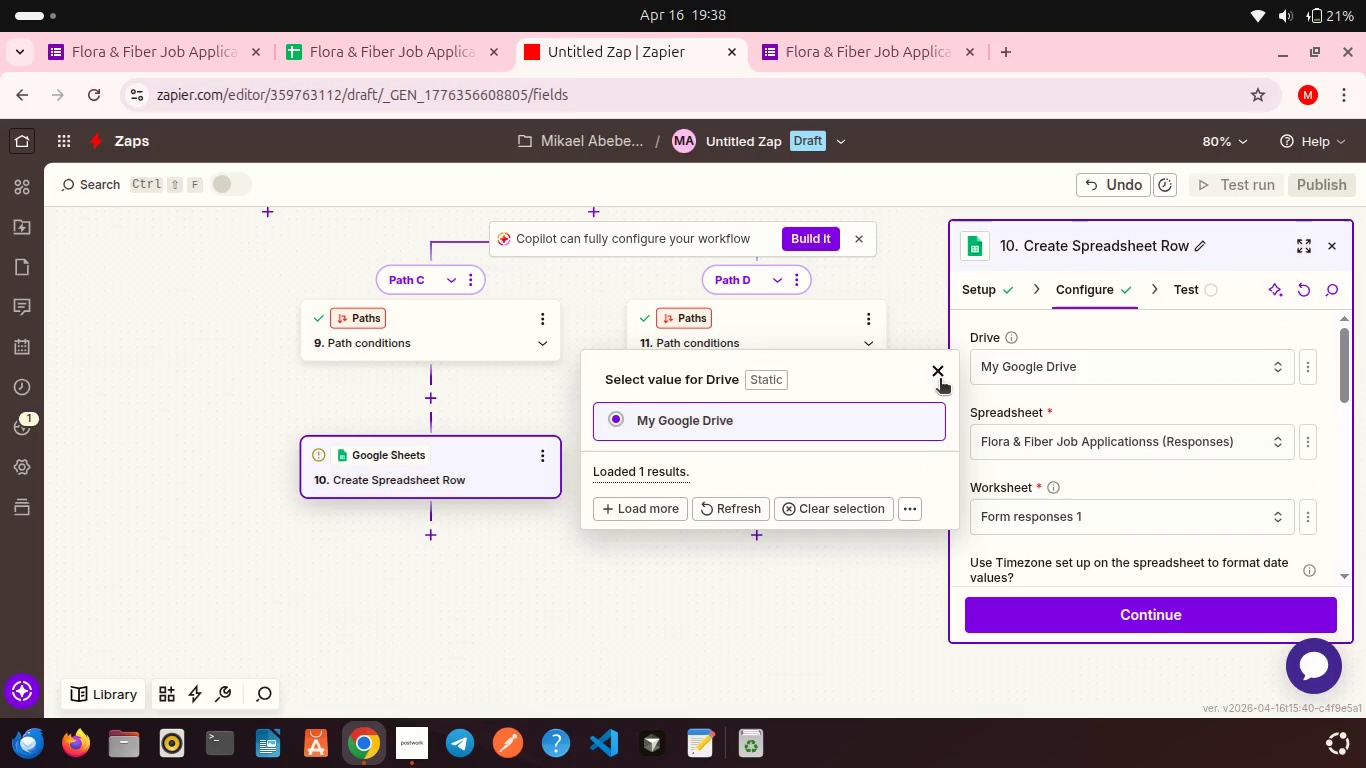 
left_click([935, 374])
 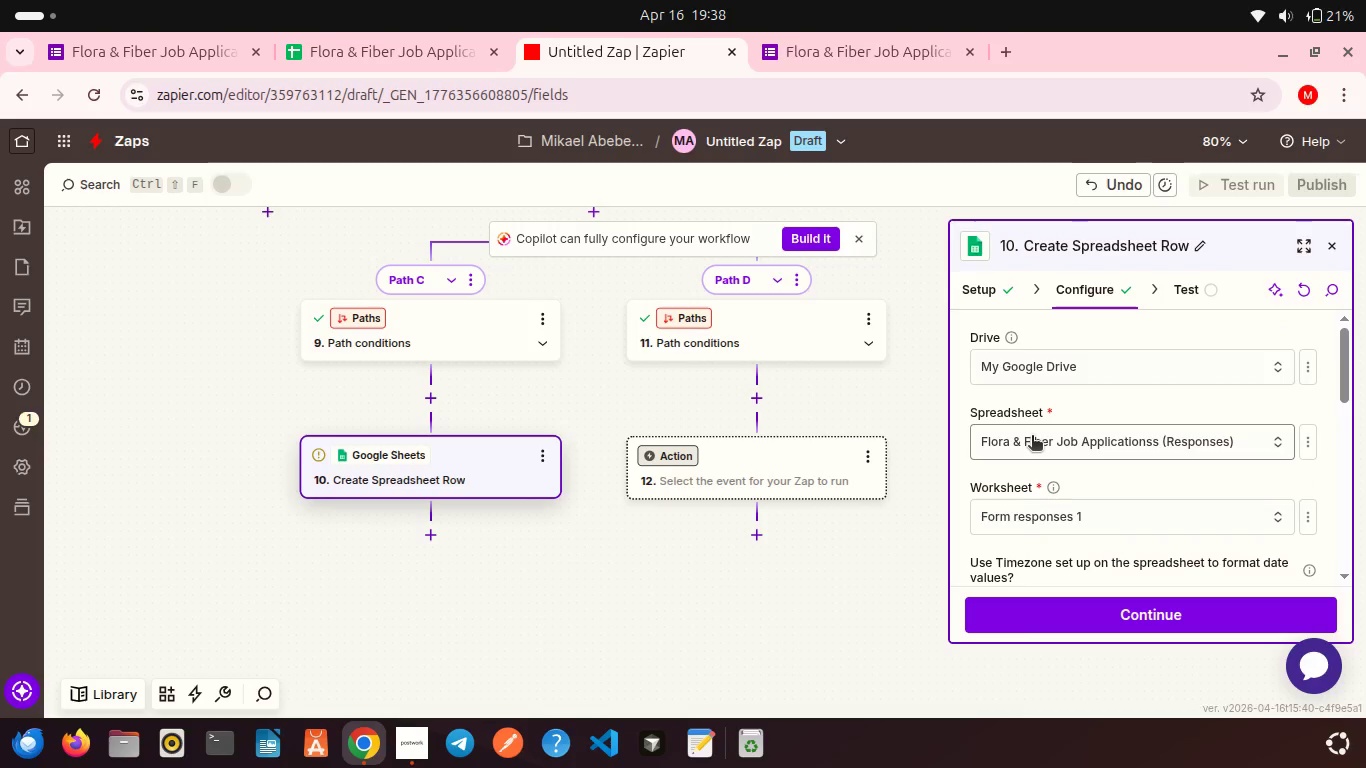 
left_click([1032, 437])
 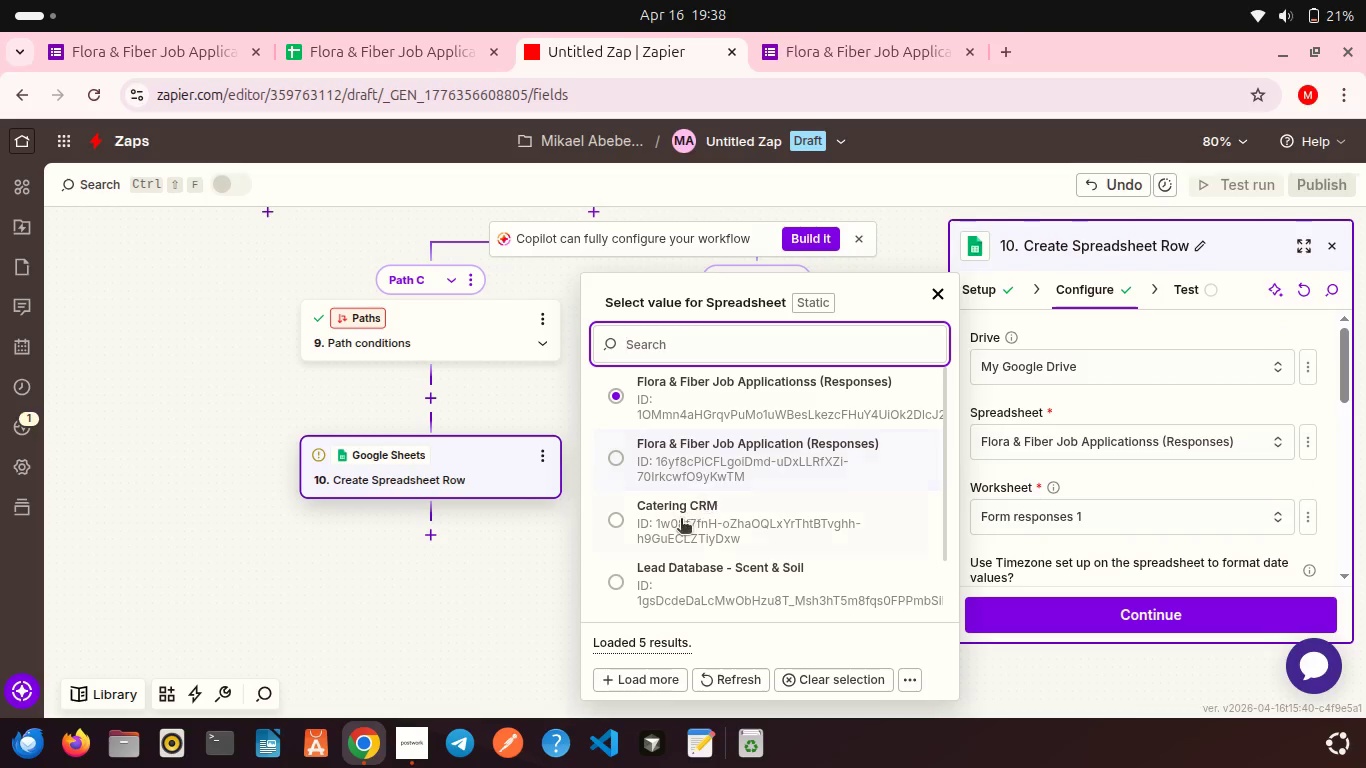 
left_click([681, 520])
 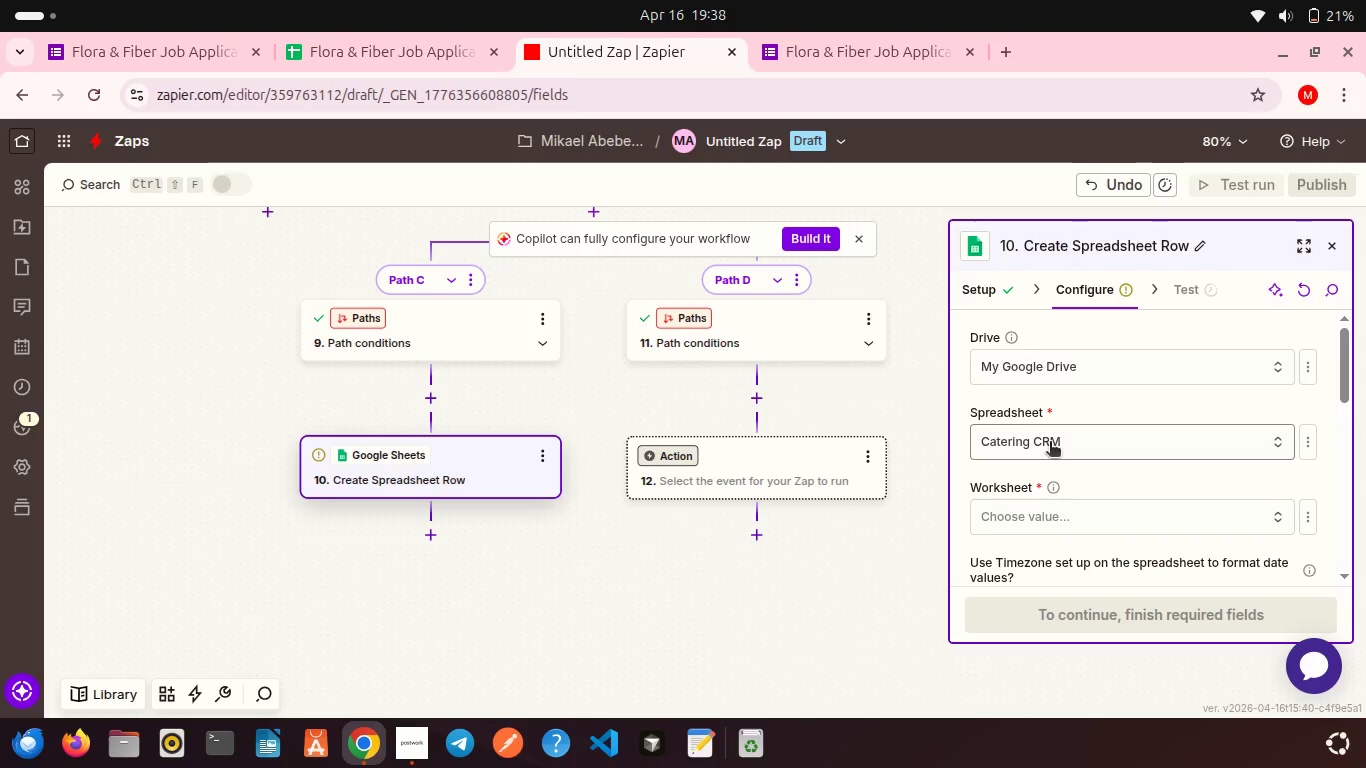 
left_click([1050, 443])
 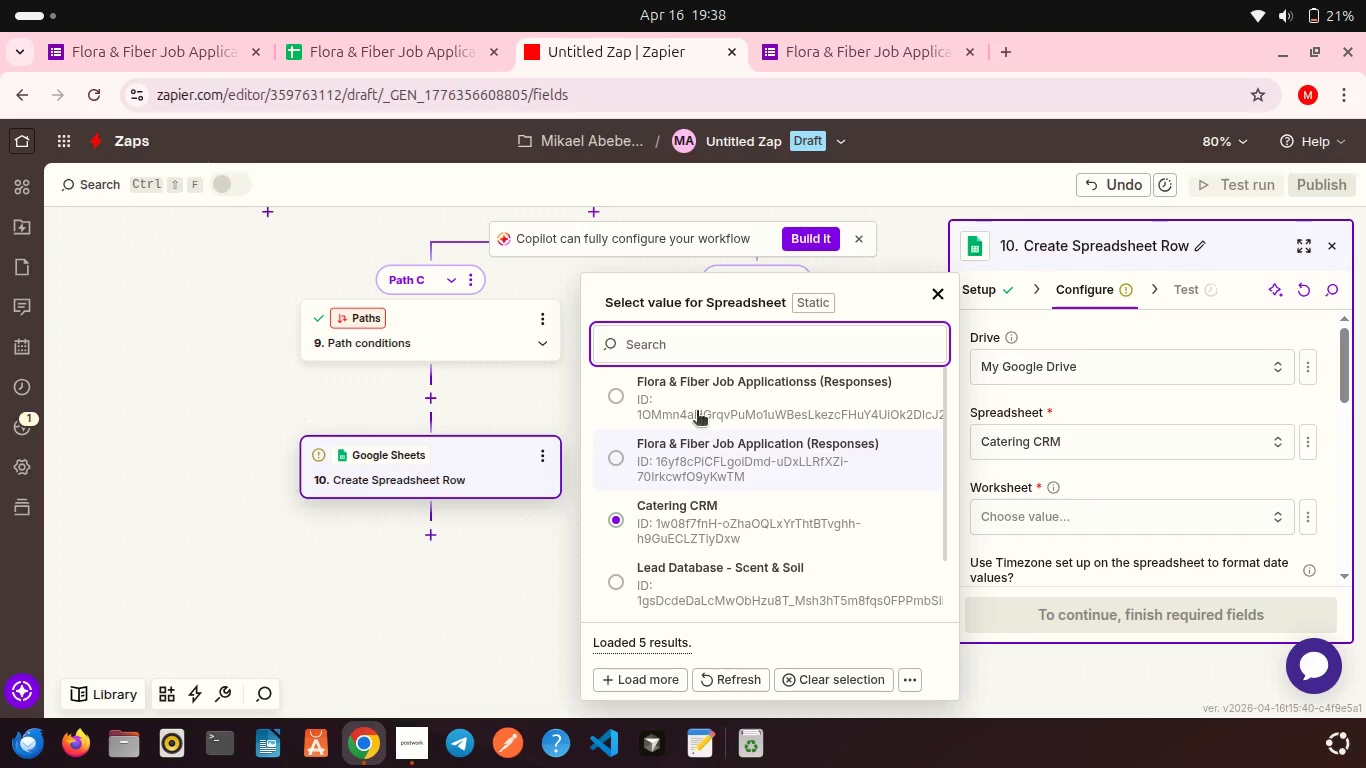 
left_click([697, 412])
 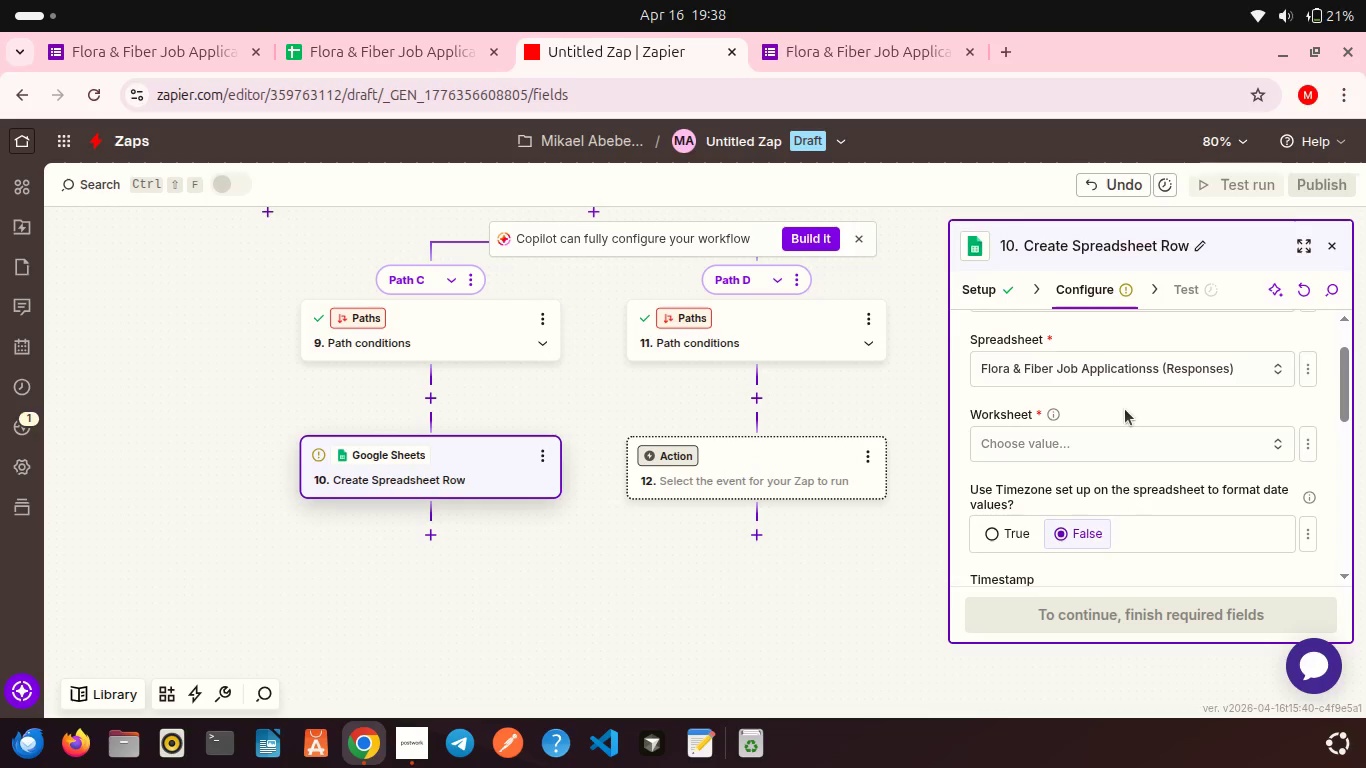 
left_click([1056, 435])
 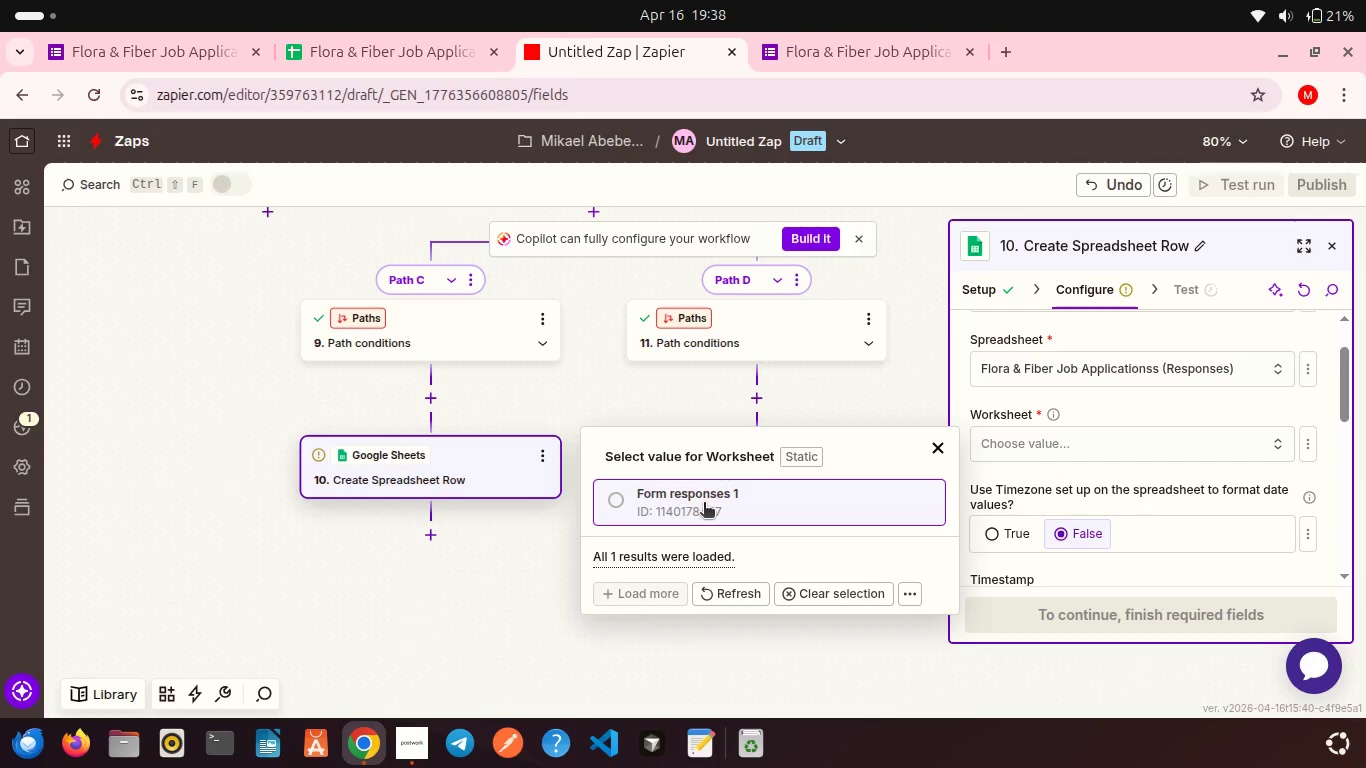 
left_click([704, 504])
 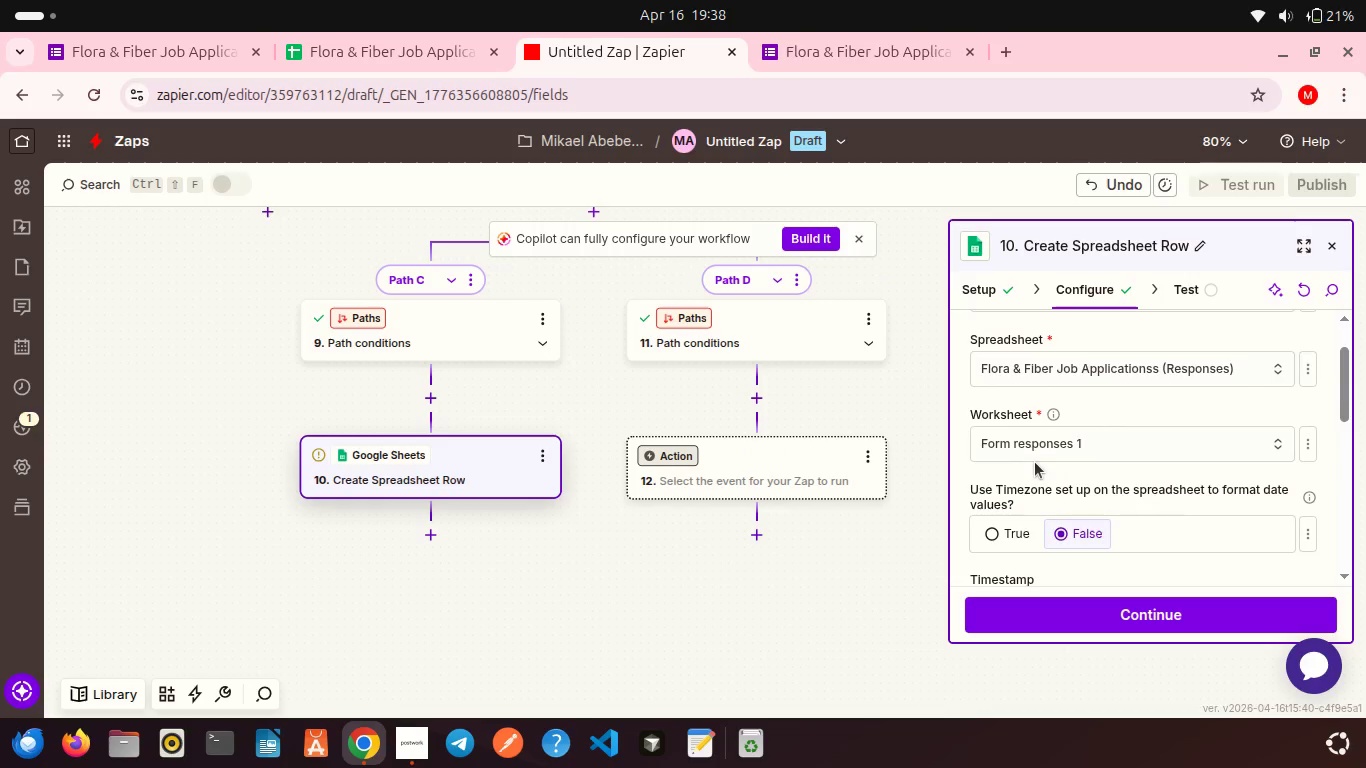 
scroll: coordinate [1035, 462], scroll_direction: down, amount: 5.0
 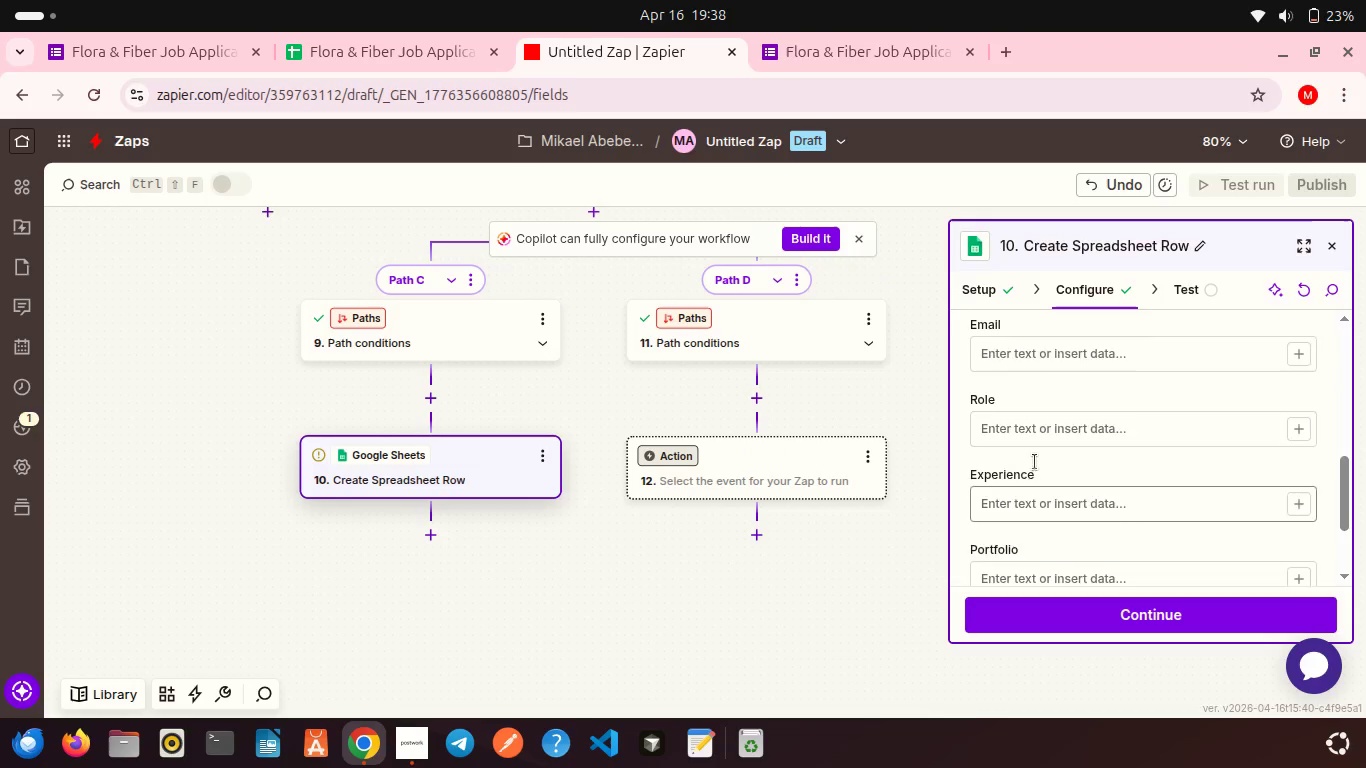 
scroll: coordinate [1035, 462], scroll_direction: up, amount: 1.0
 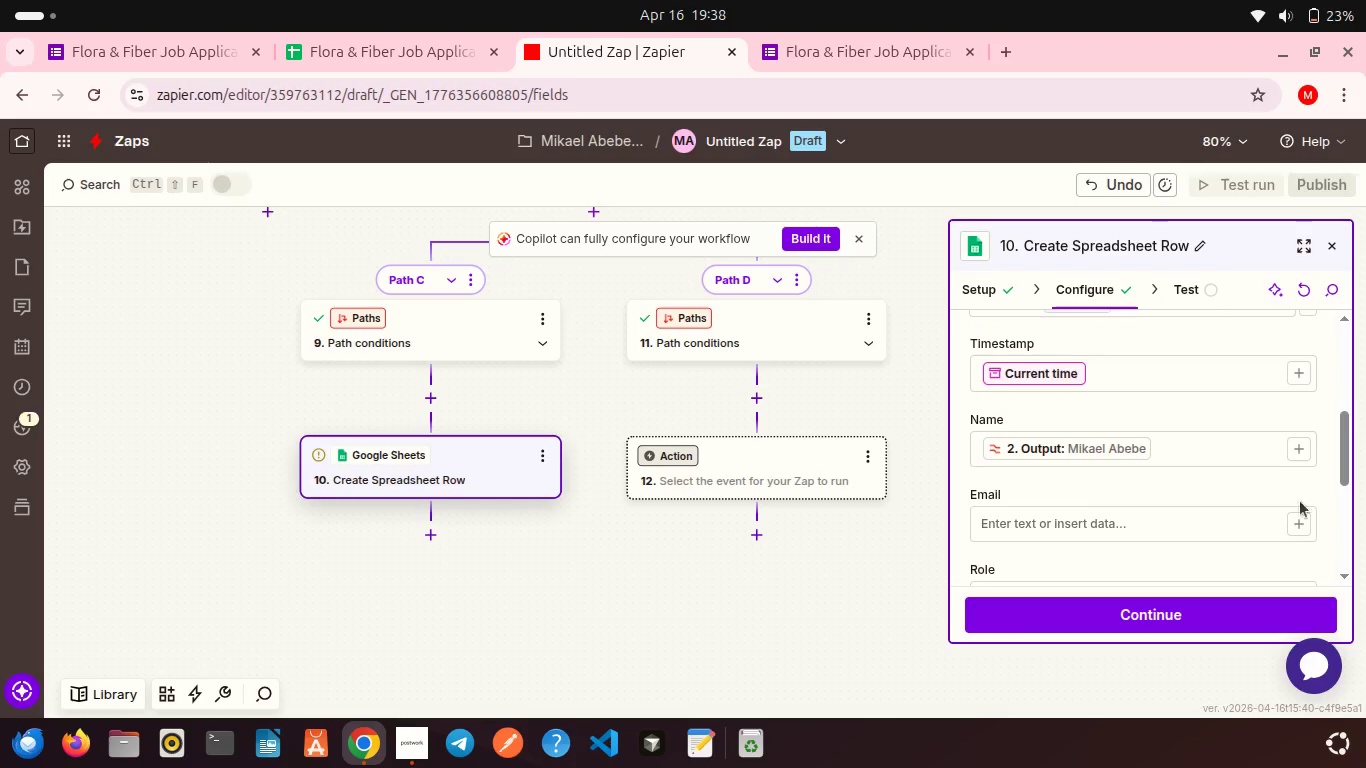 
left_click([1304, 523])
 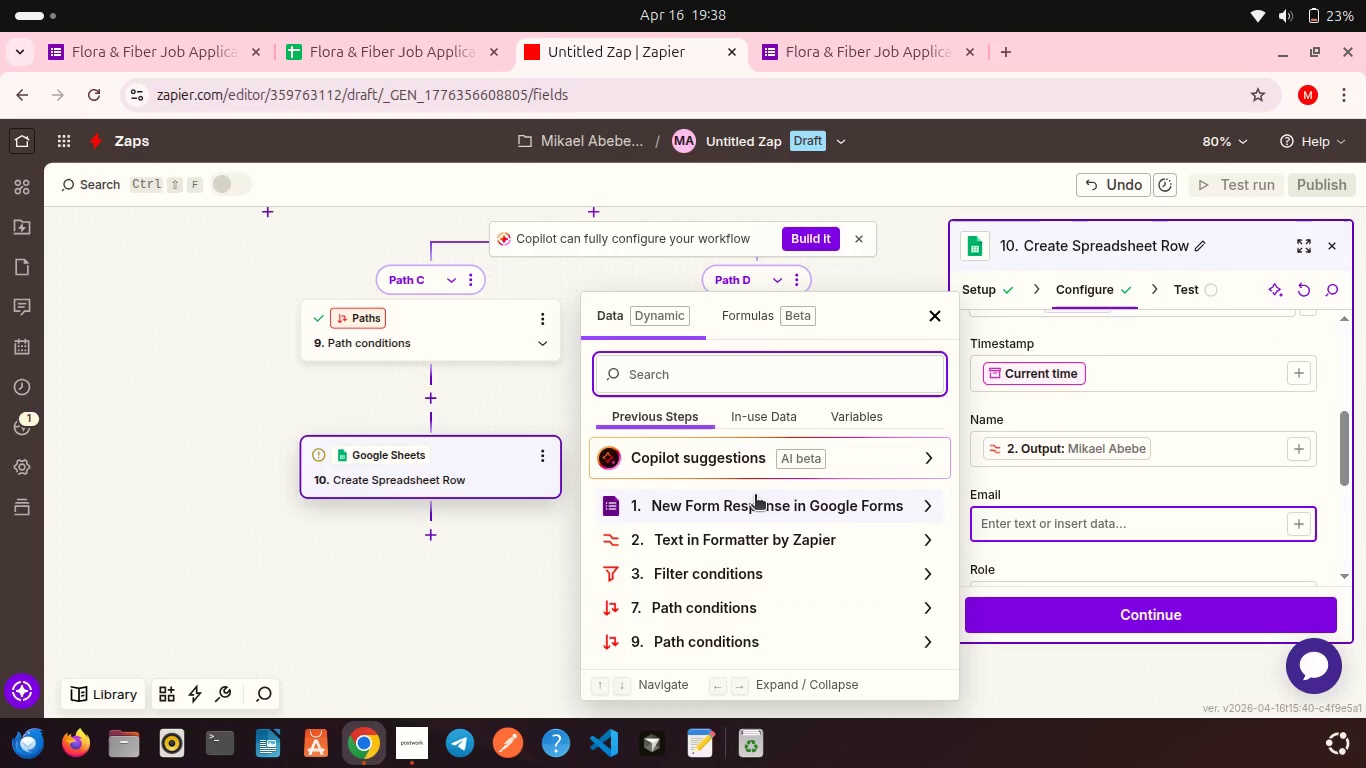 
left_click([755, 496])
 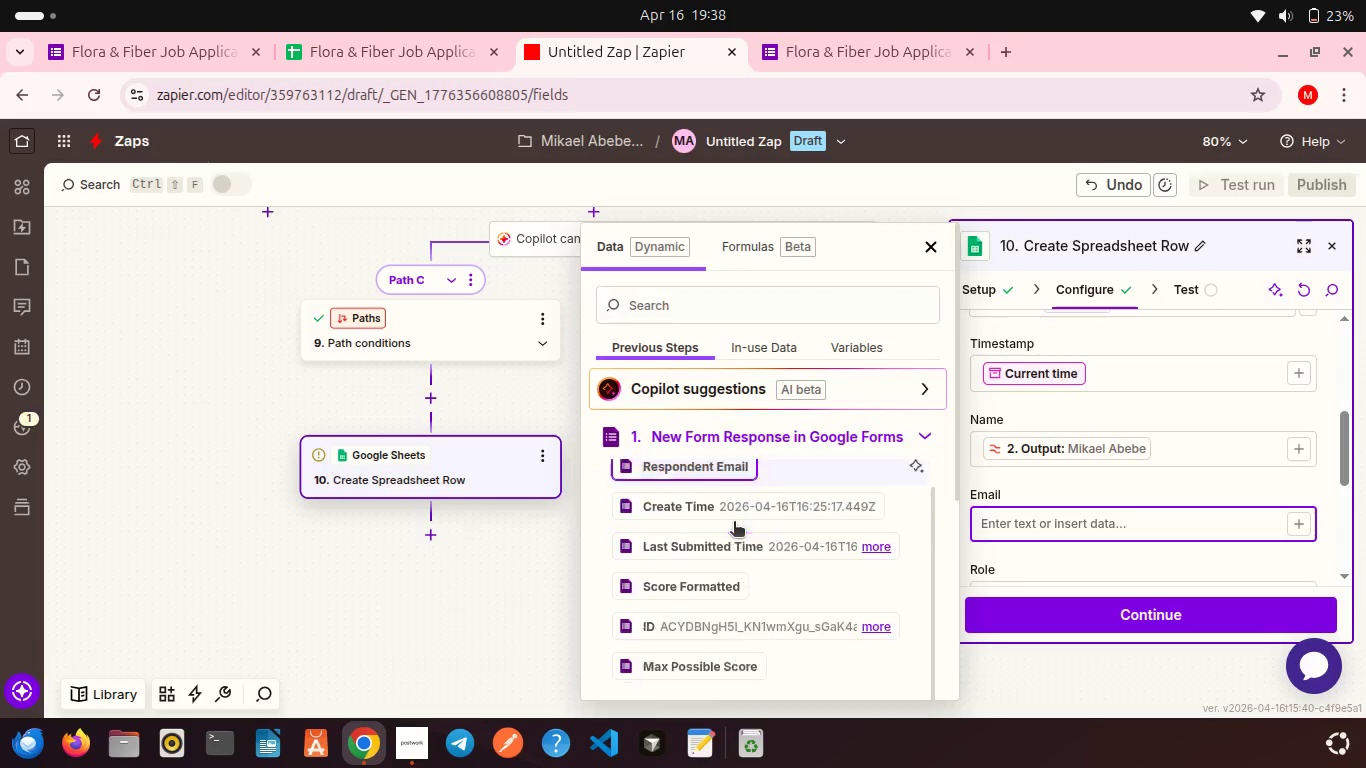 
scroll: coordinate [734, 523], scroll_direction: down, amount: 7.0
 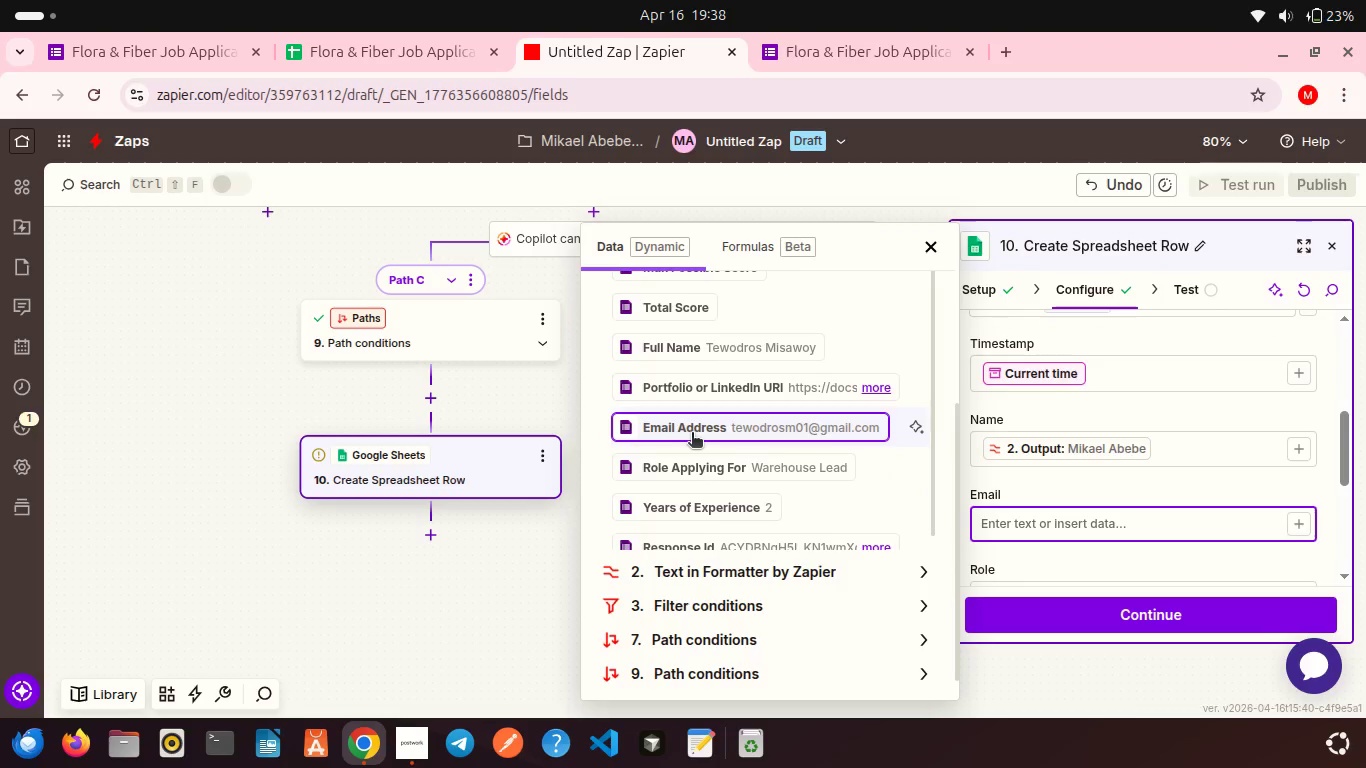 
left_click([692, 434])
 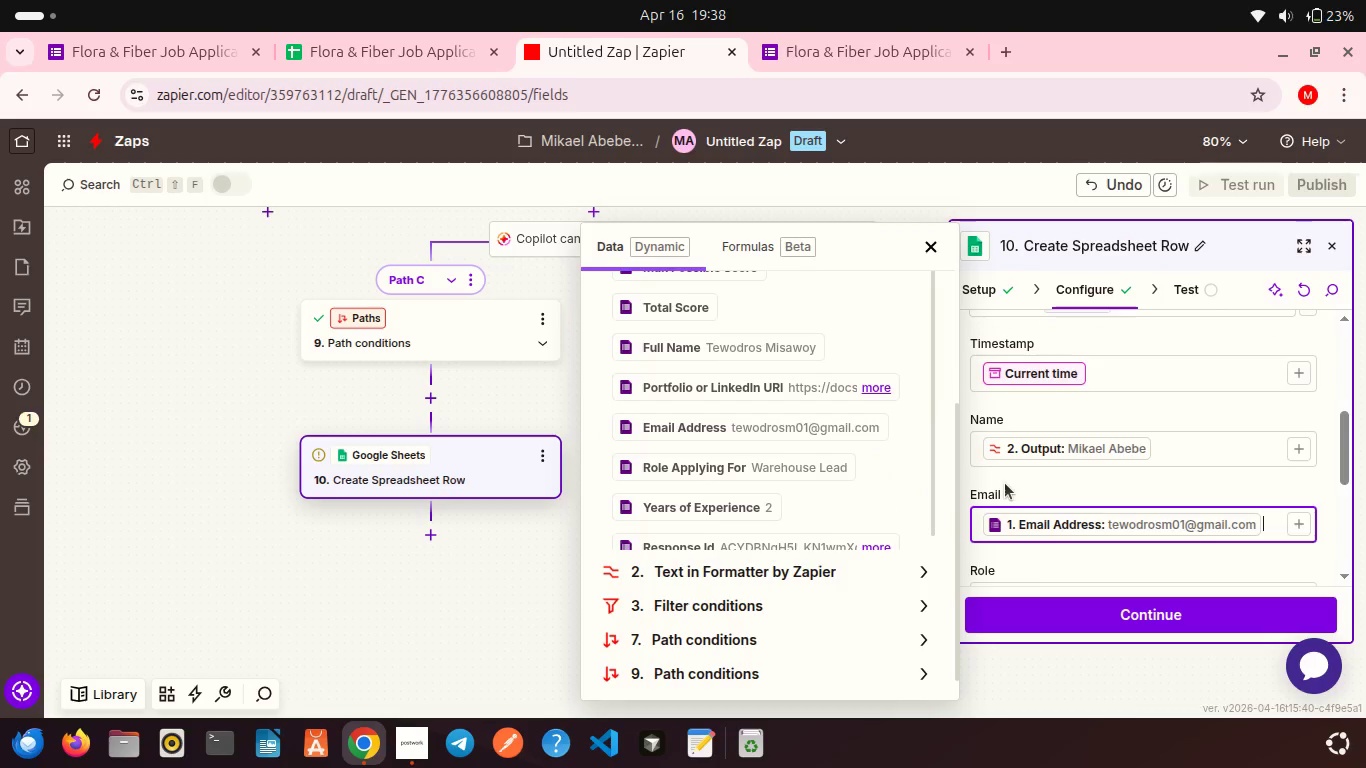 
left_click([1005, 483])
 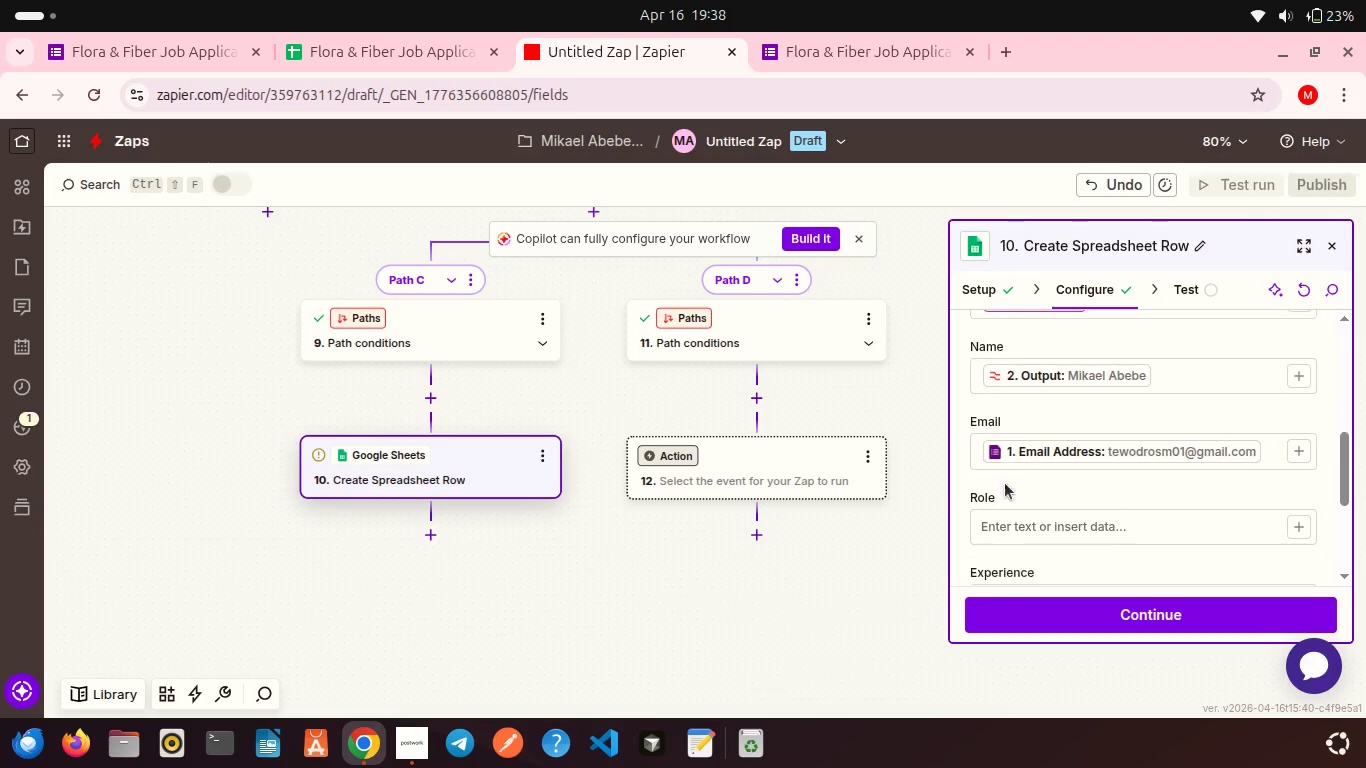 
scroll: coordinate [1005, 483], scroll_direction: down, amount: 2.0
 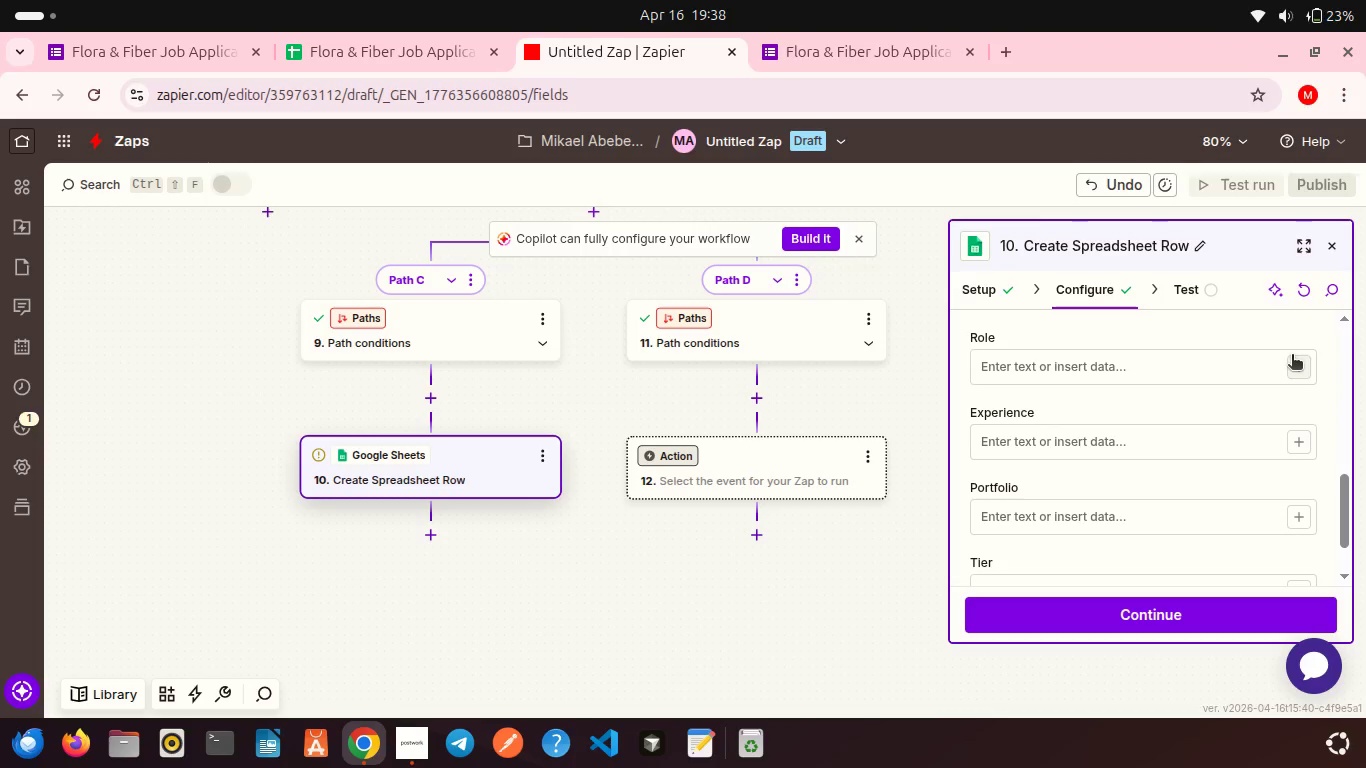 
left_click([1292, 356])
 